 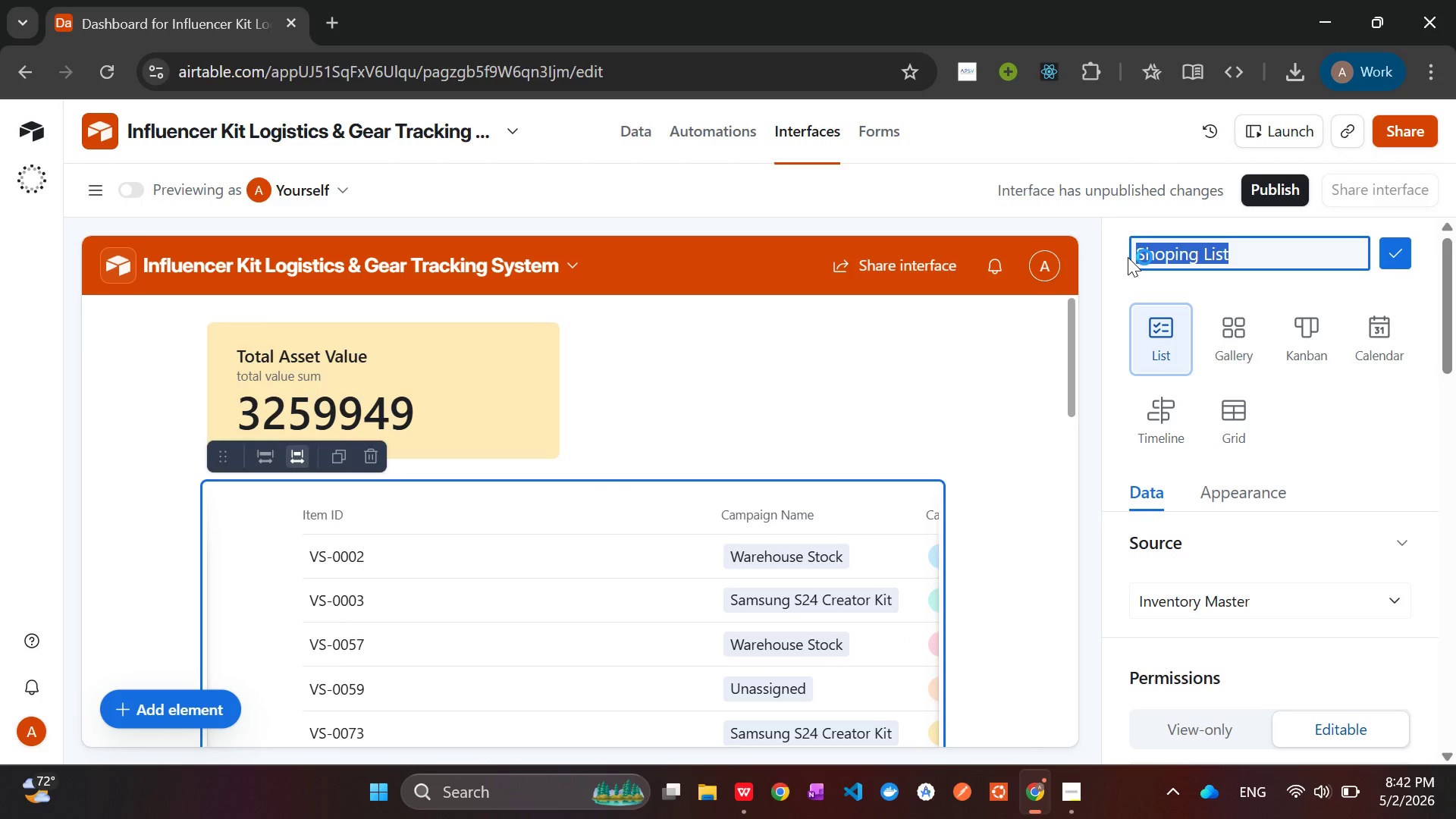 
key(Control+V)
 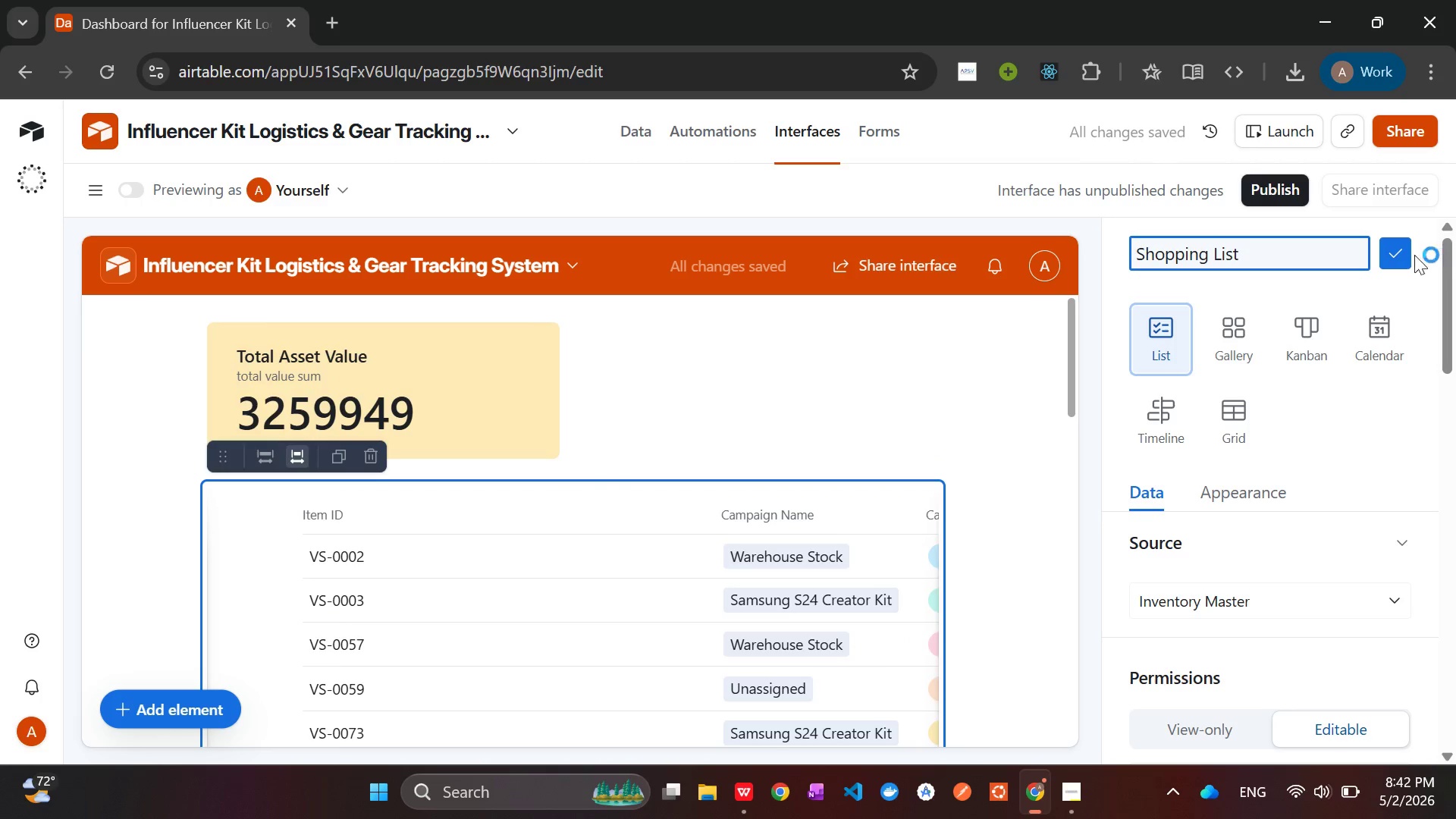 
left_click([1390, 255])
 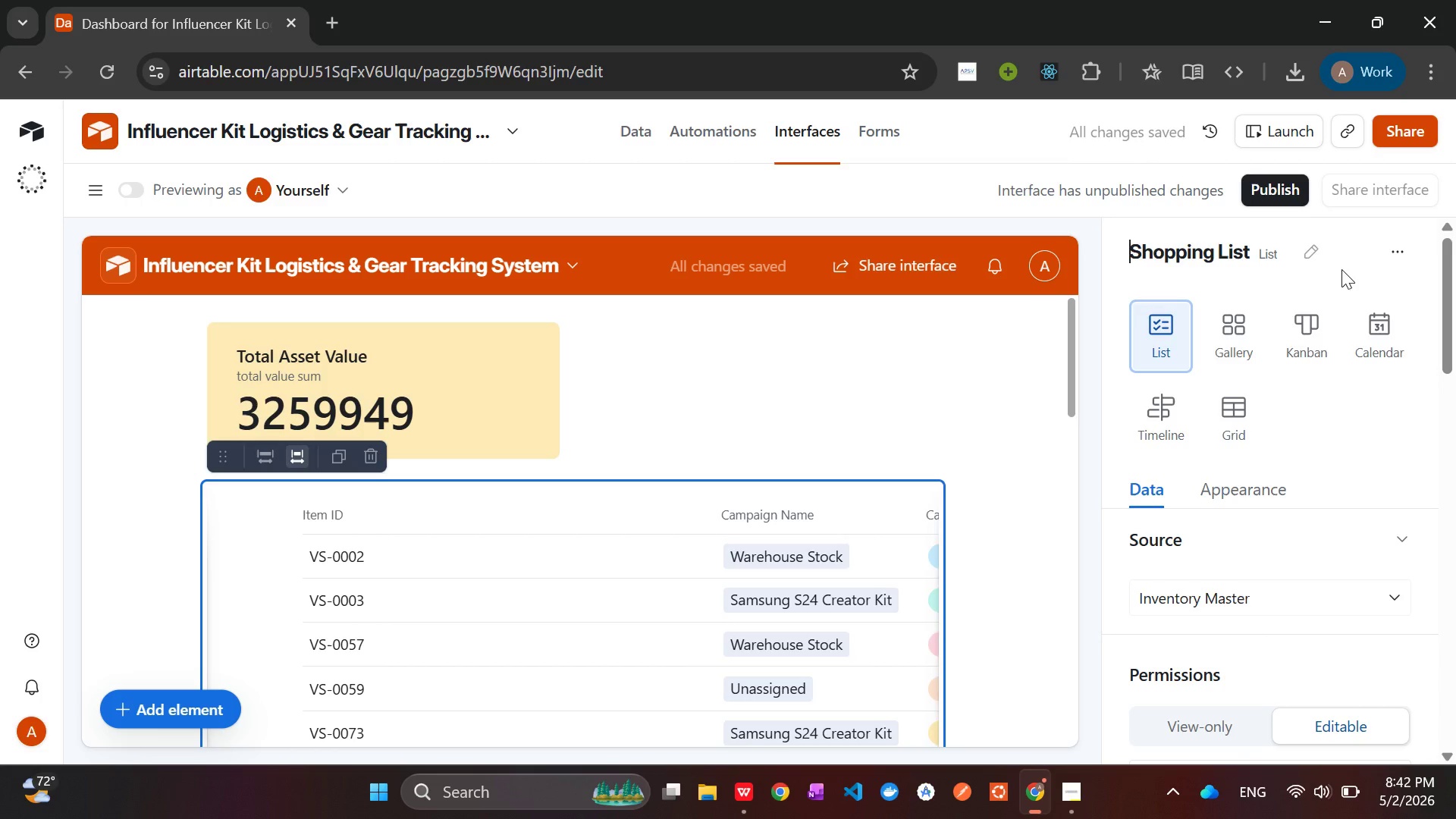 
mouse_move([723, 598])
 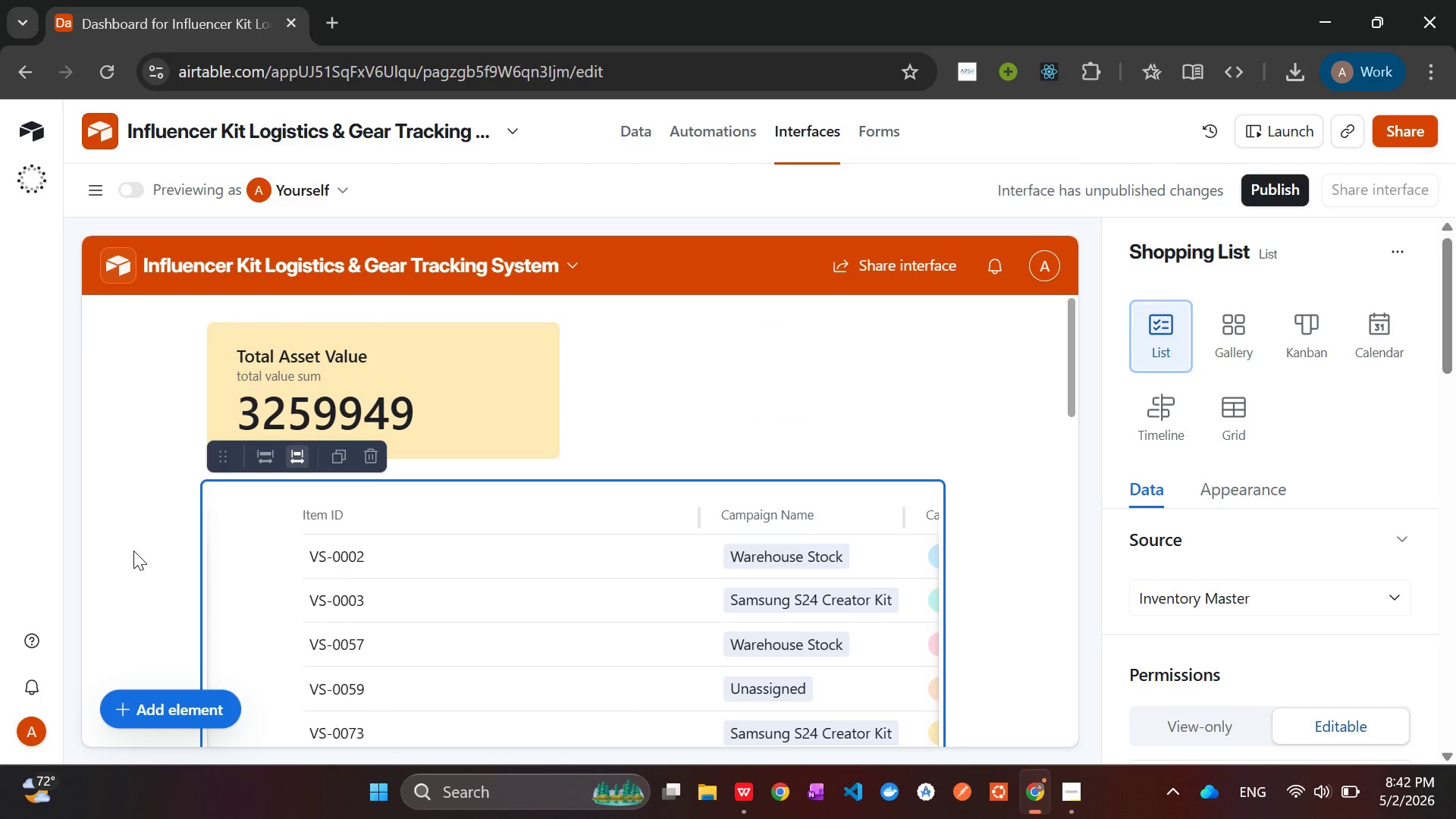 
left_click([133, 551])
 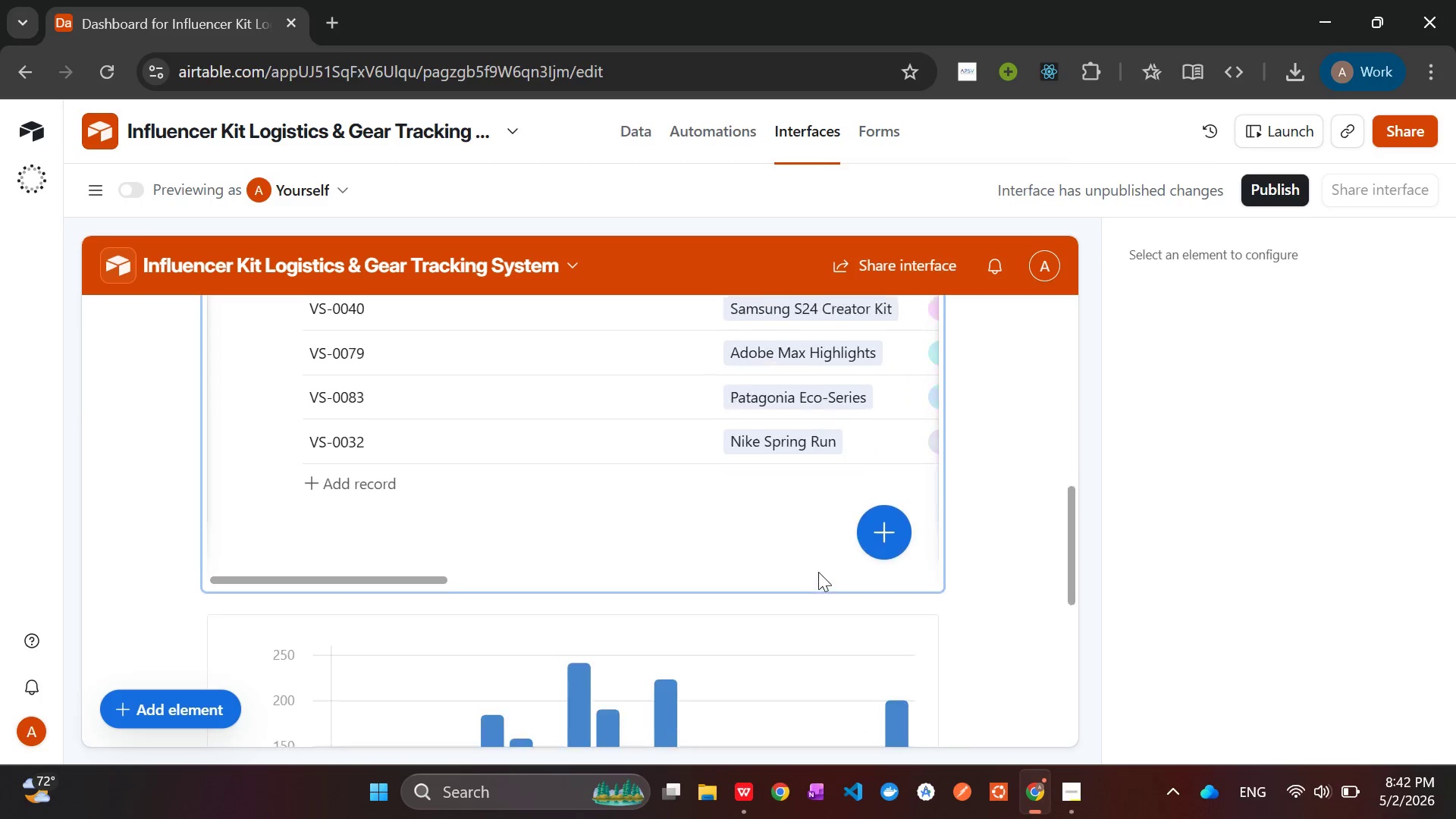 
wait(6.09)
 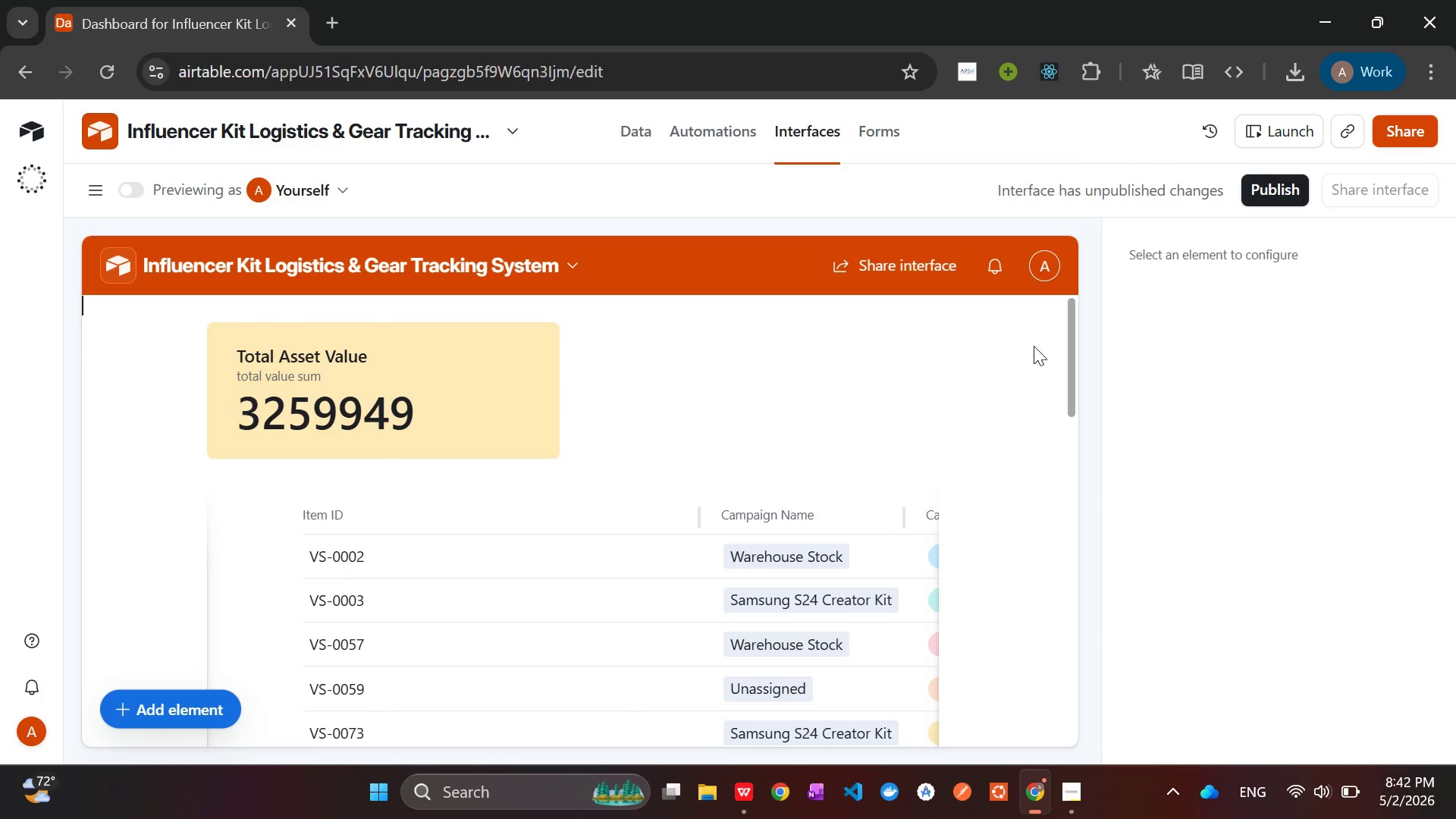 
left_click([730, 586])
 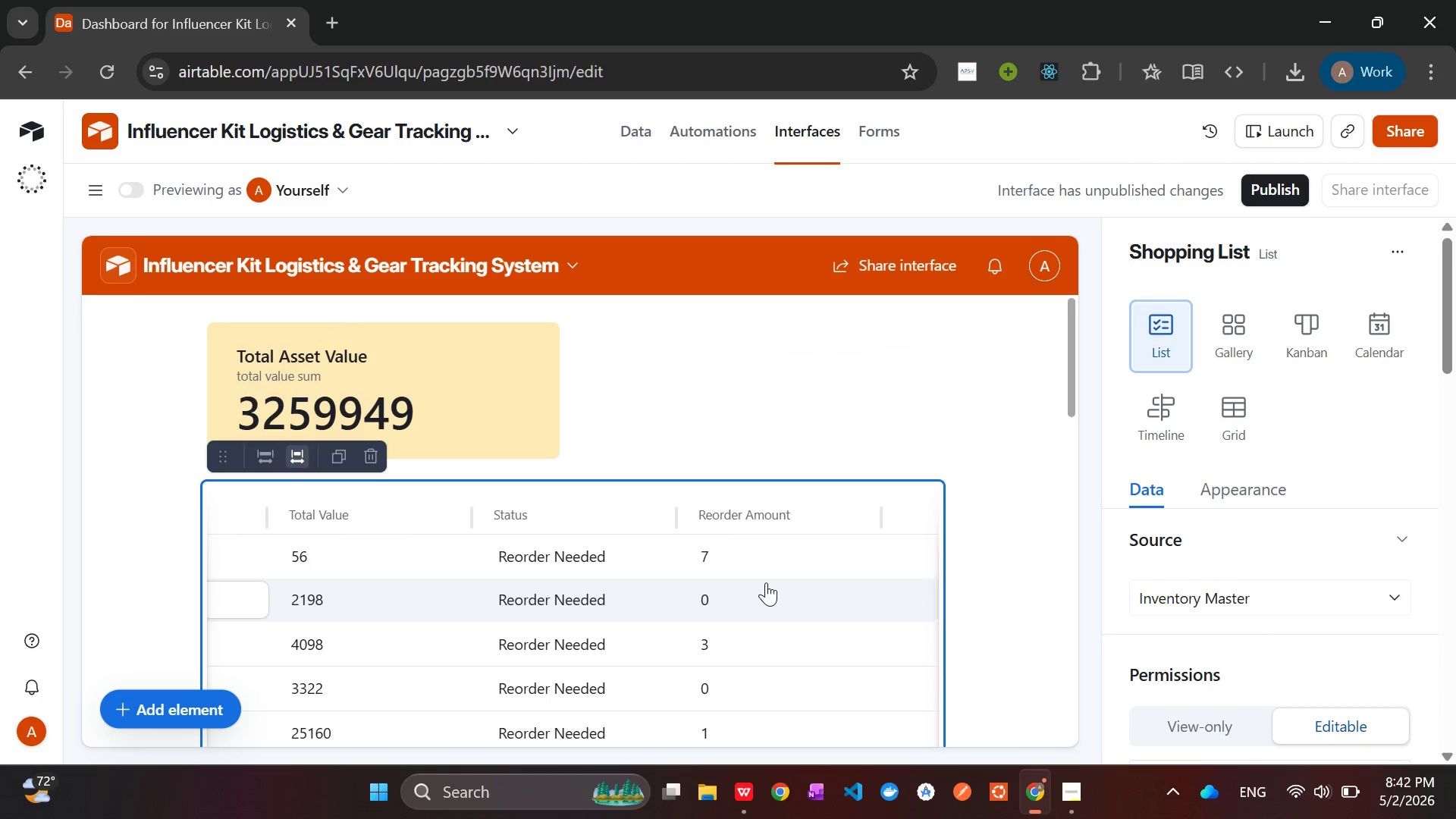 
wait(15.4)
 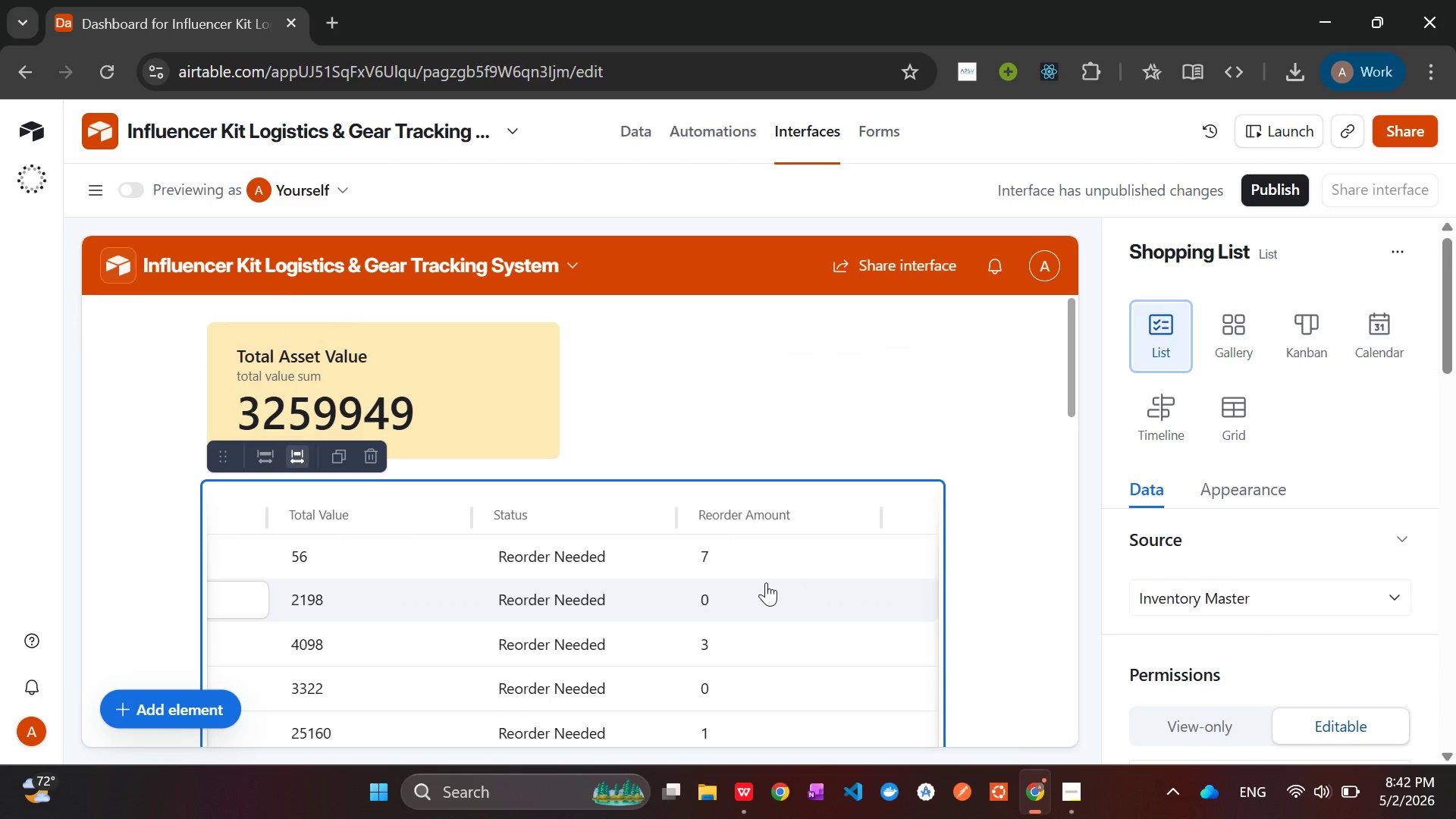 
mouse_move([403, 597])
 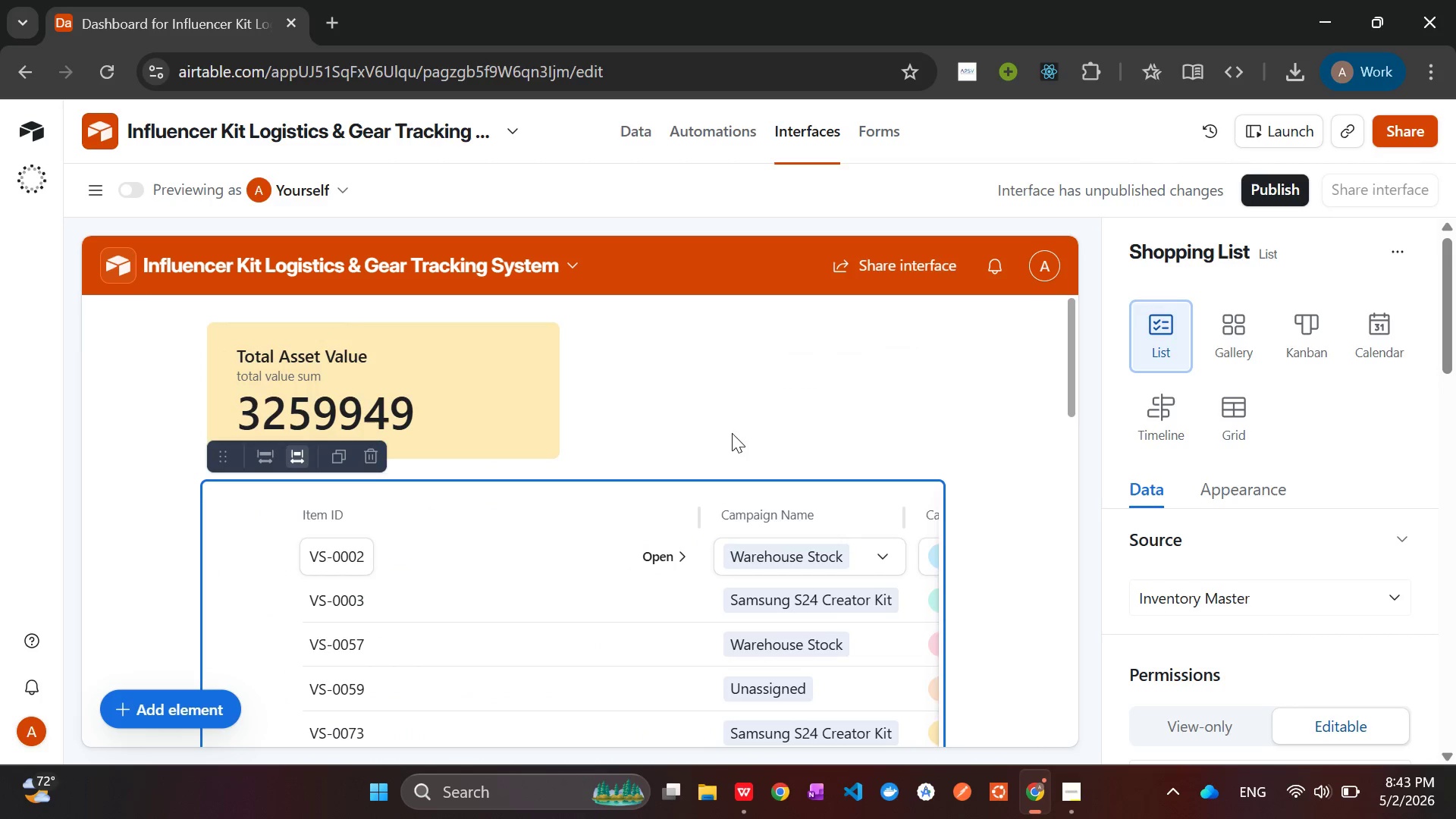 
left_click([747, 413])
 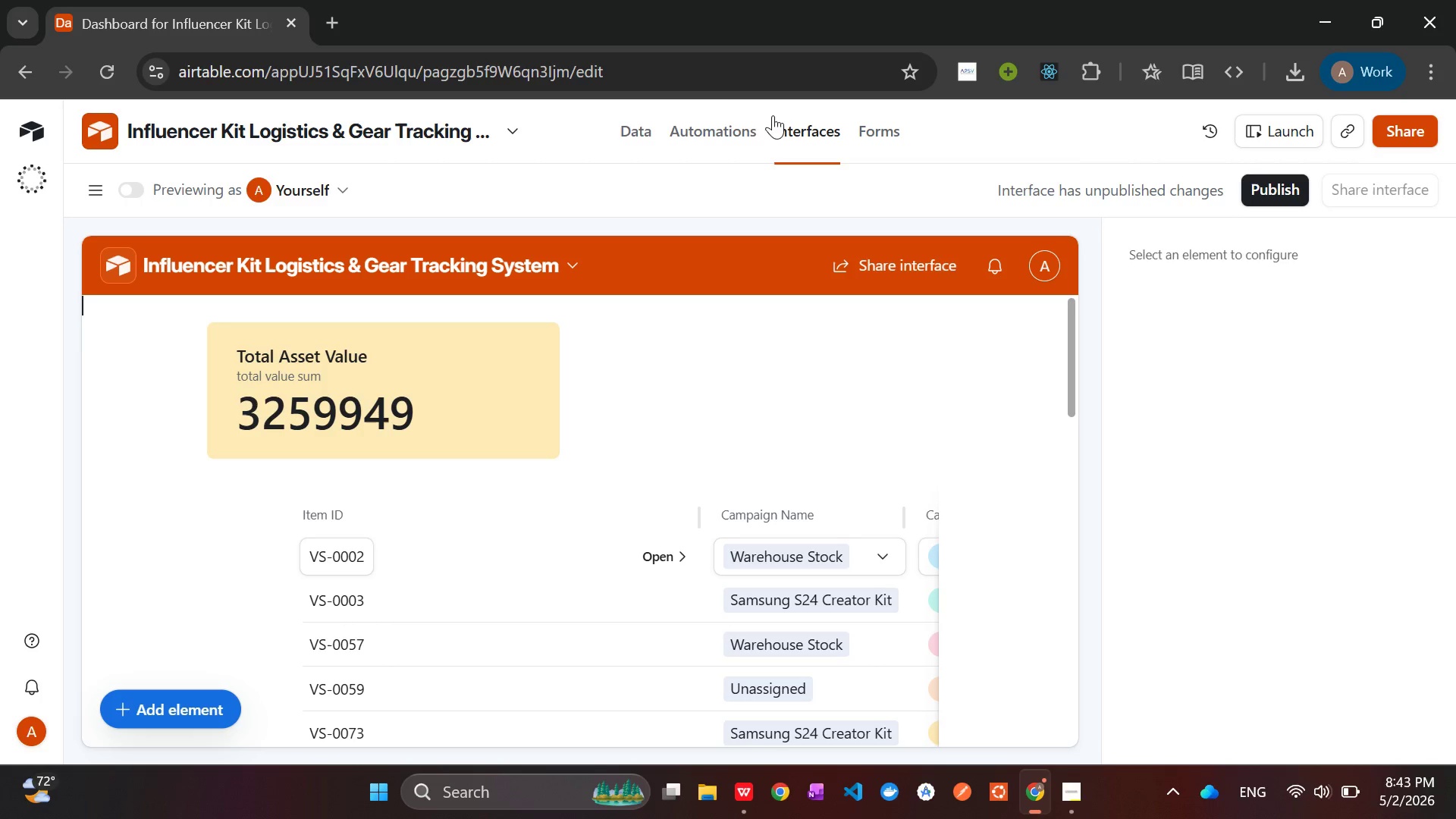 
wait(15.38)
 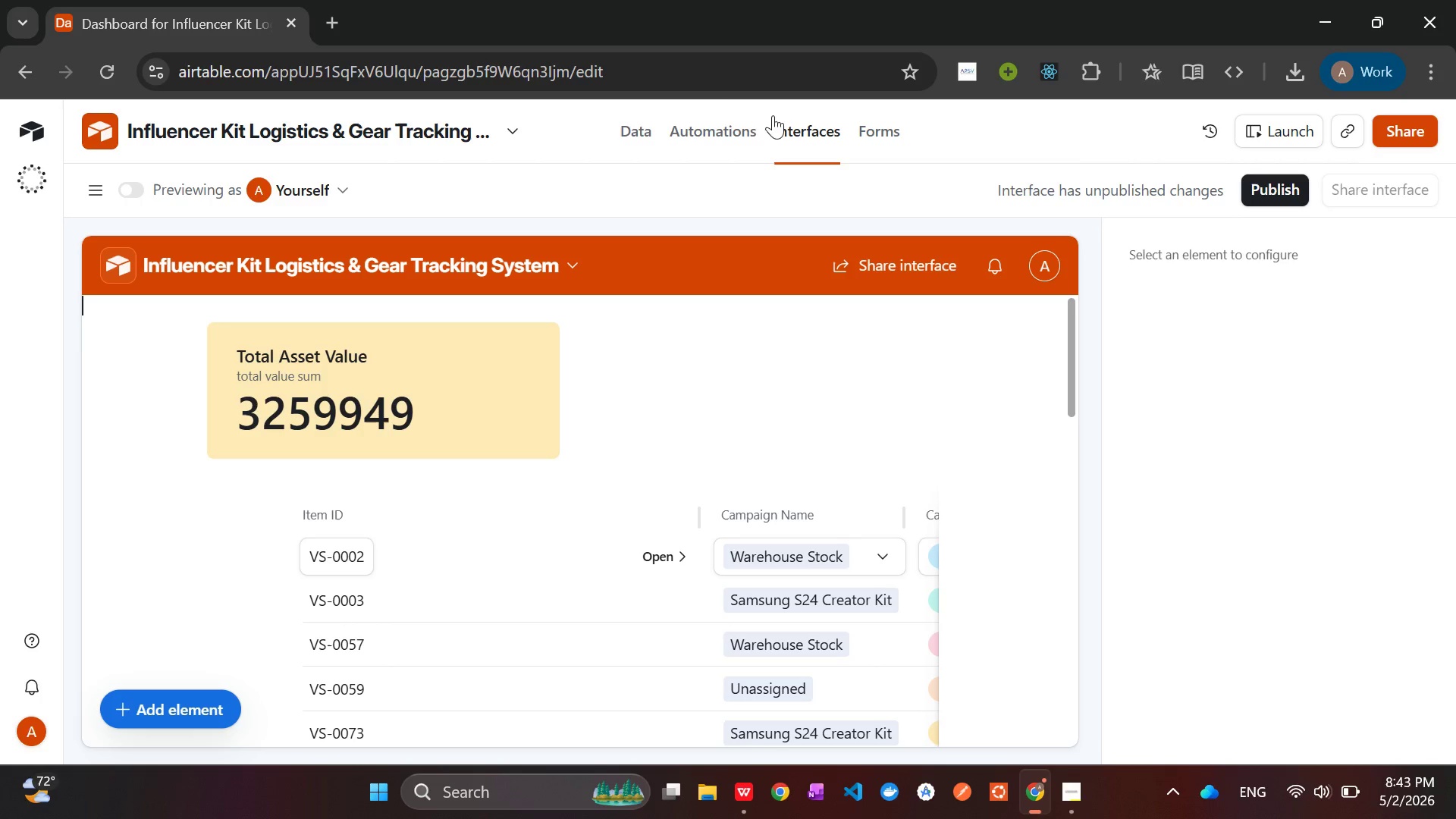 
left_click([875, 475])
 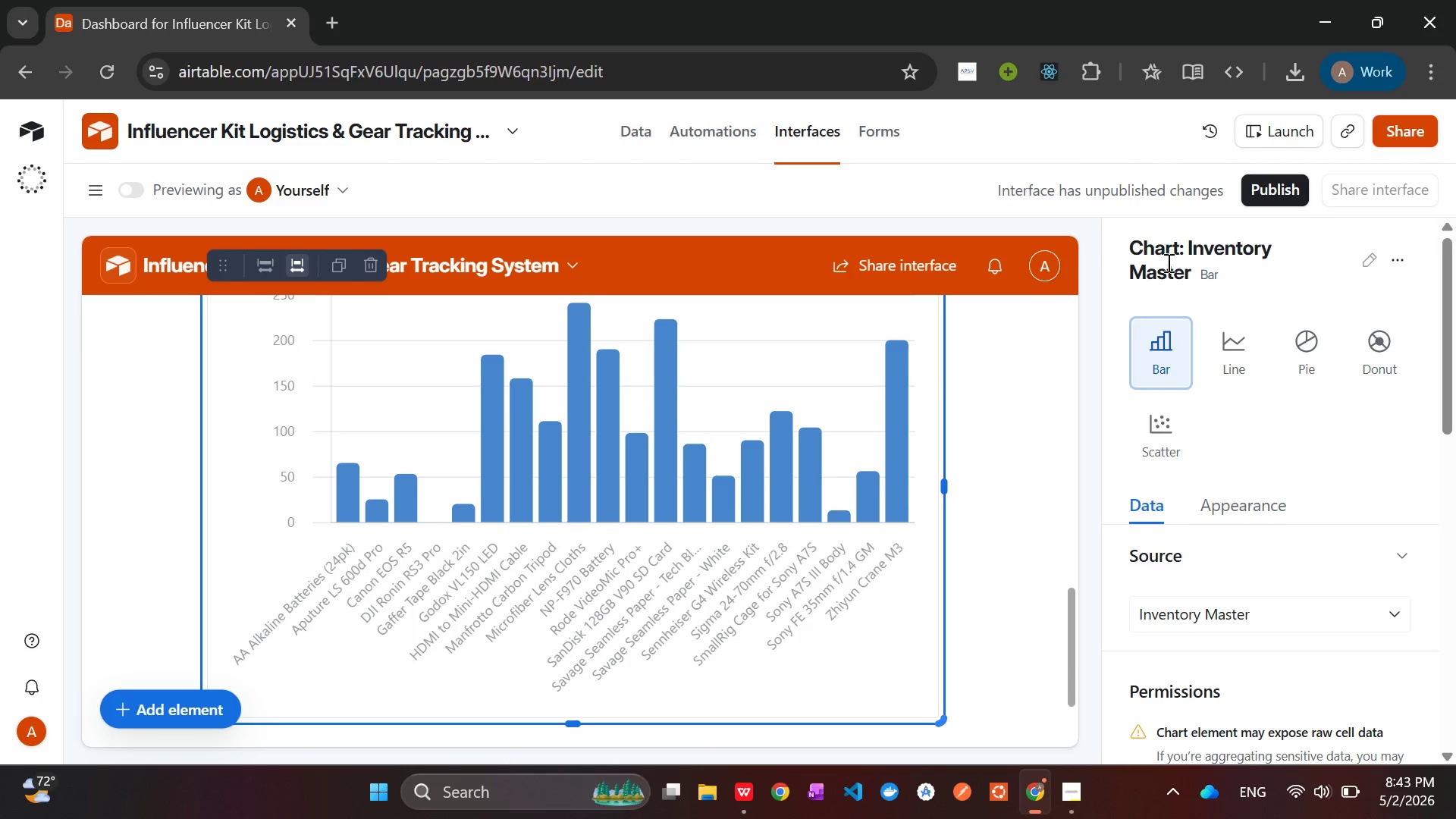 
double_click([1153, 251])
 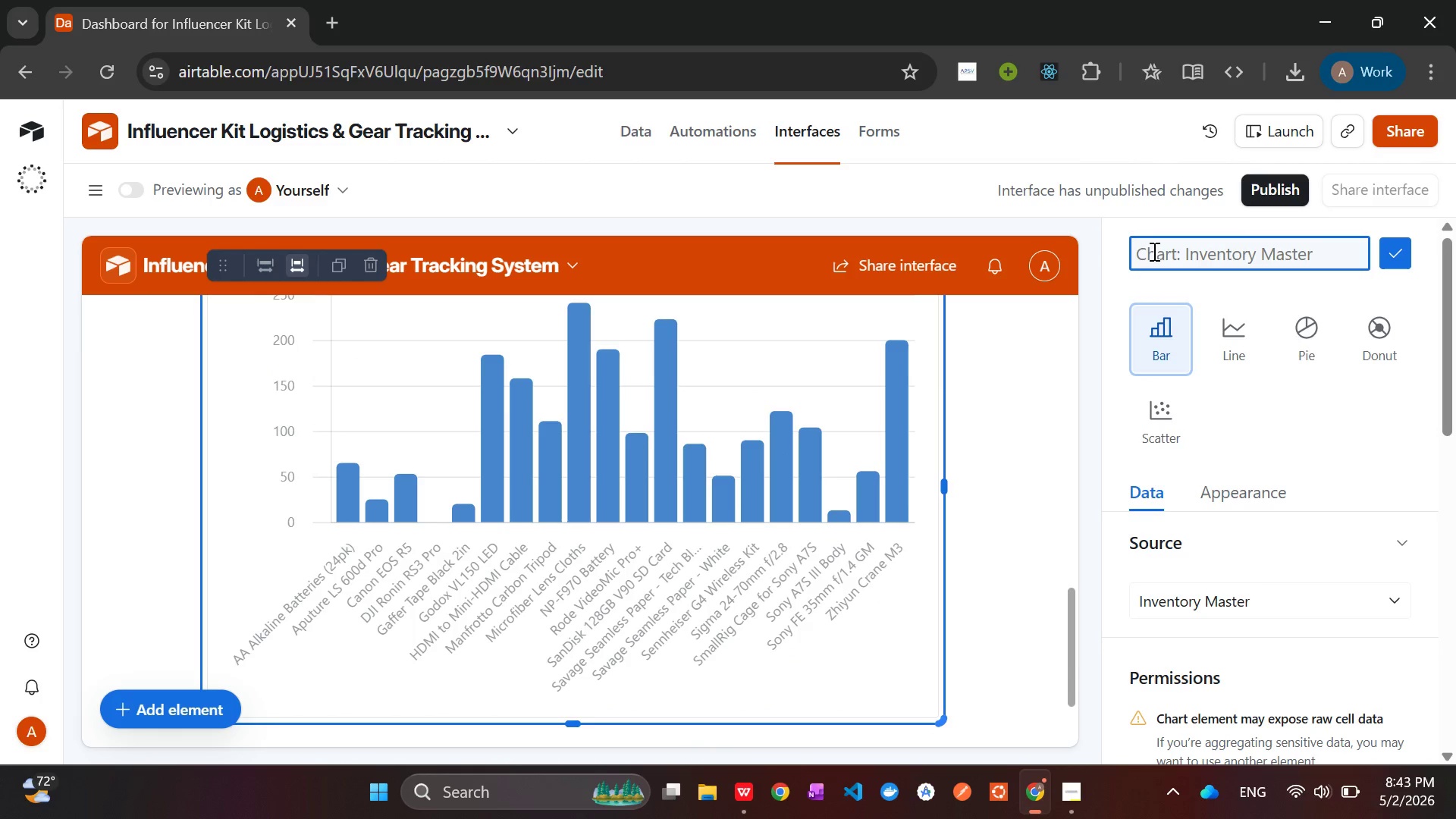 
type(Stoke)
 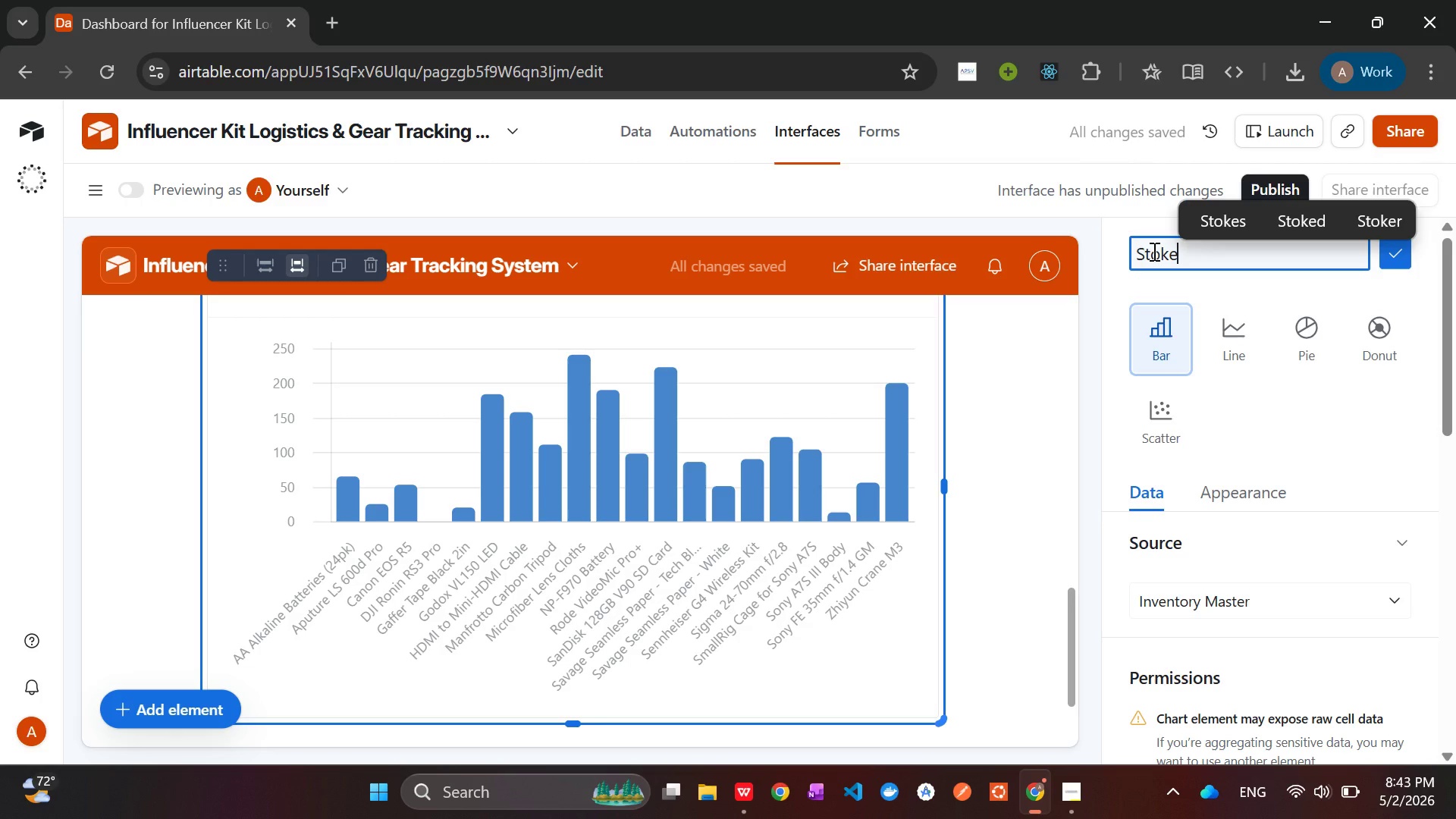 
type( Levels)
 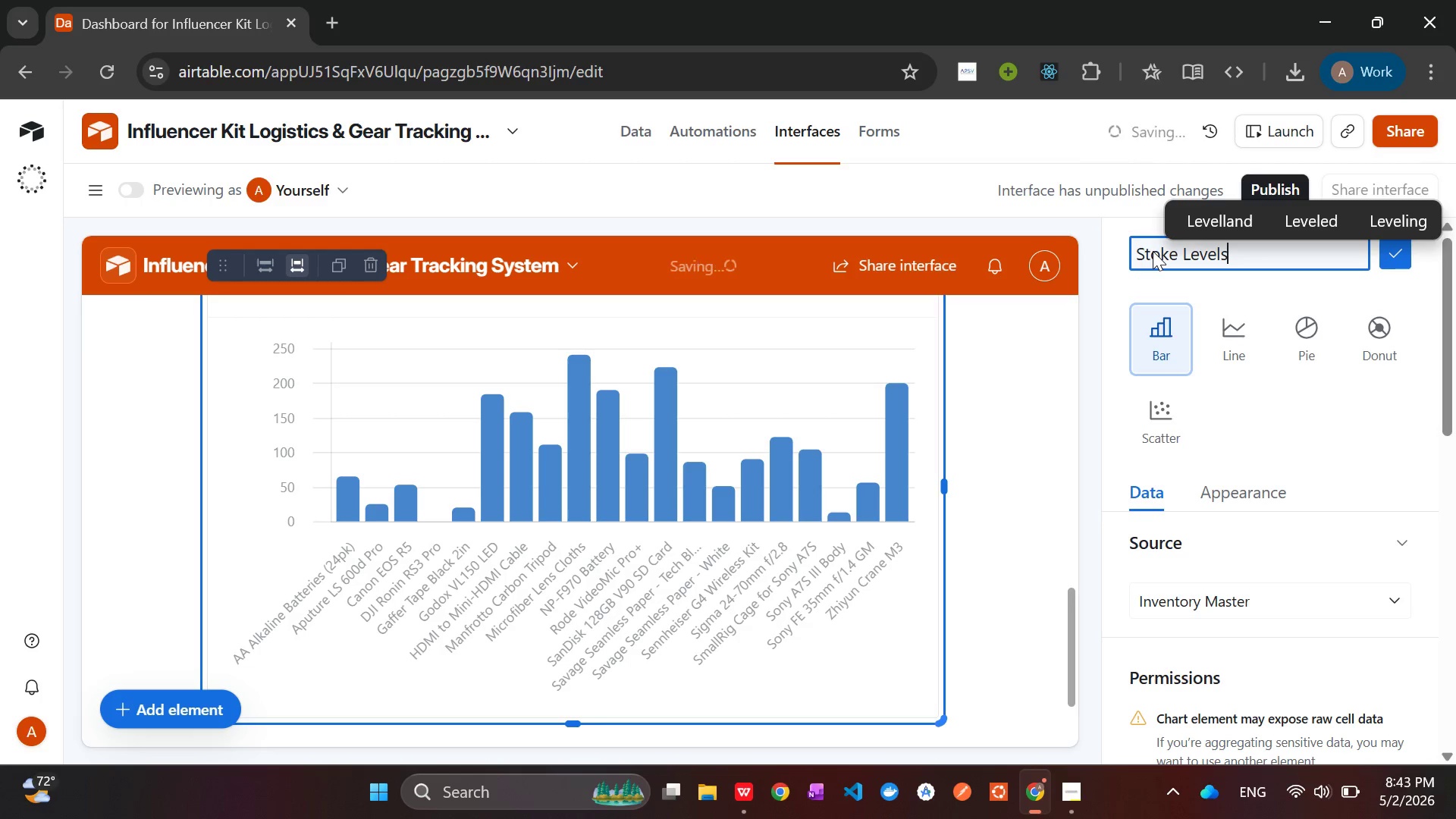 
wait(5.77)
 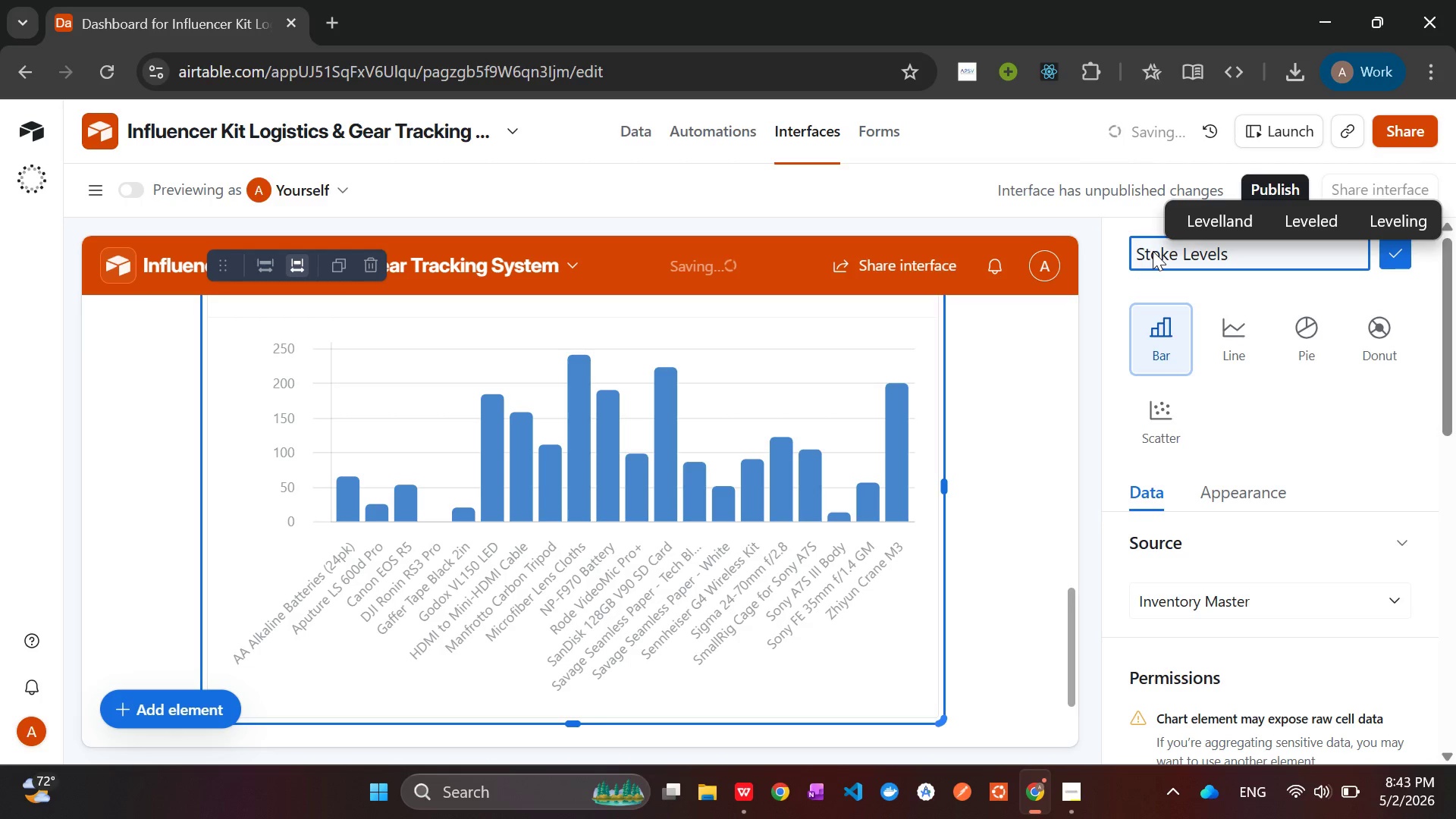 
left_click([1233, 493])
 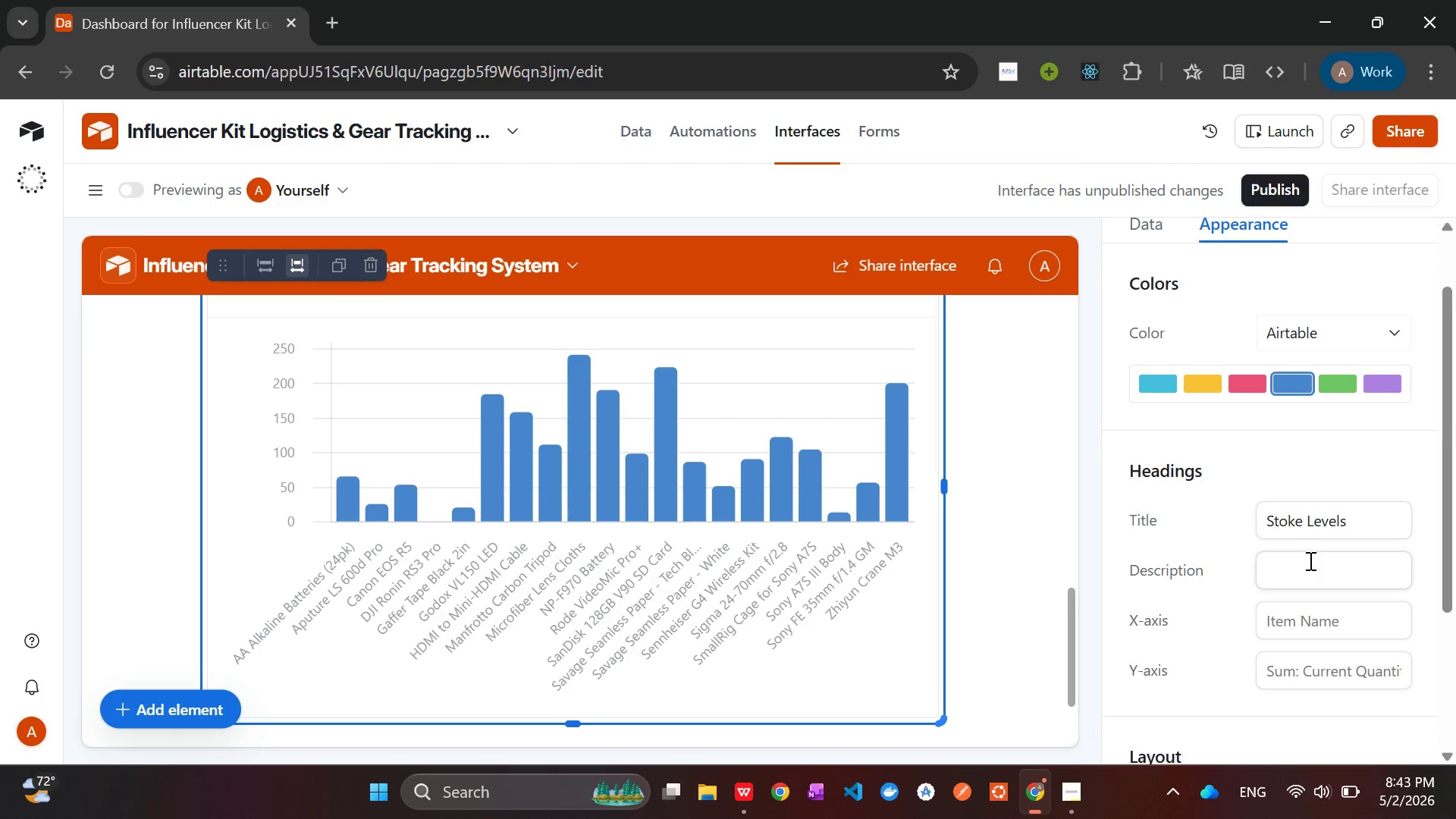 
left_click([1309, 561])
 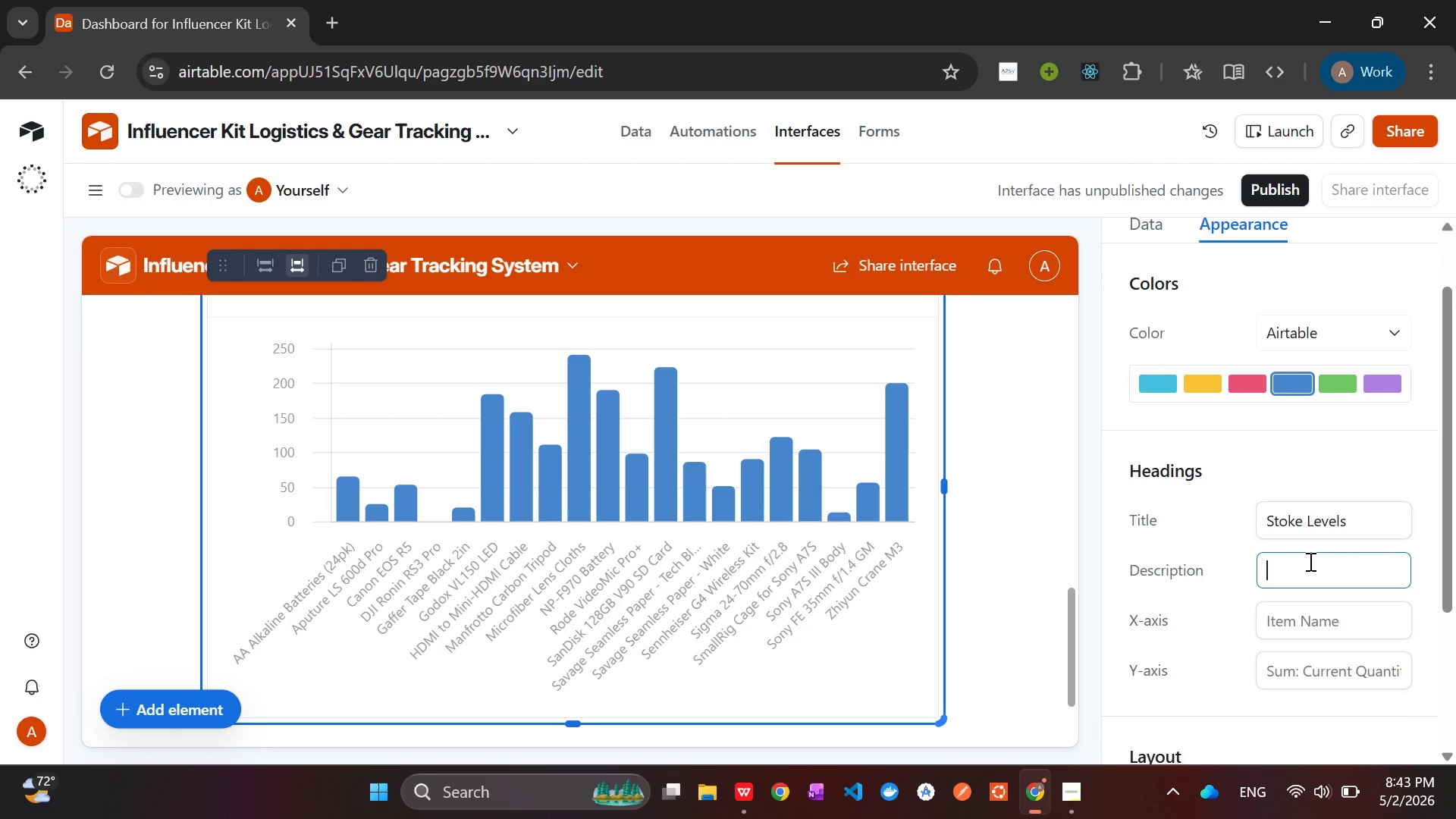 
type(the level of the stock for )
 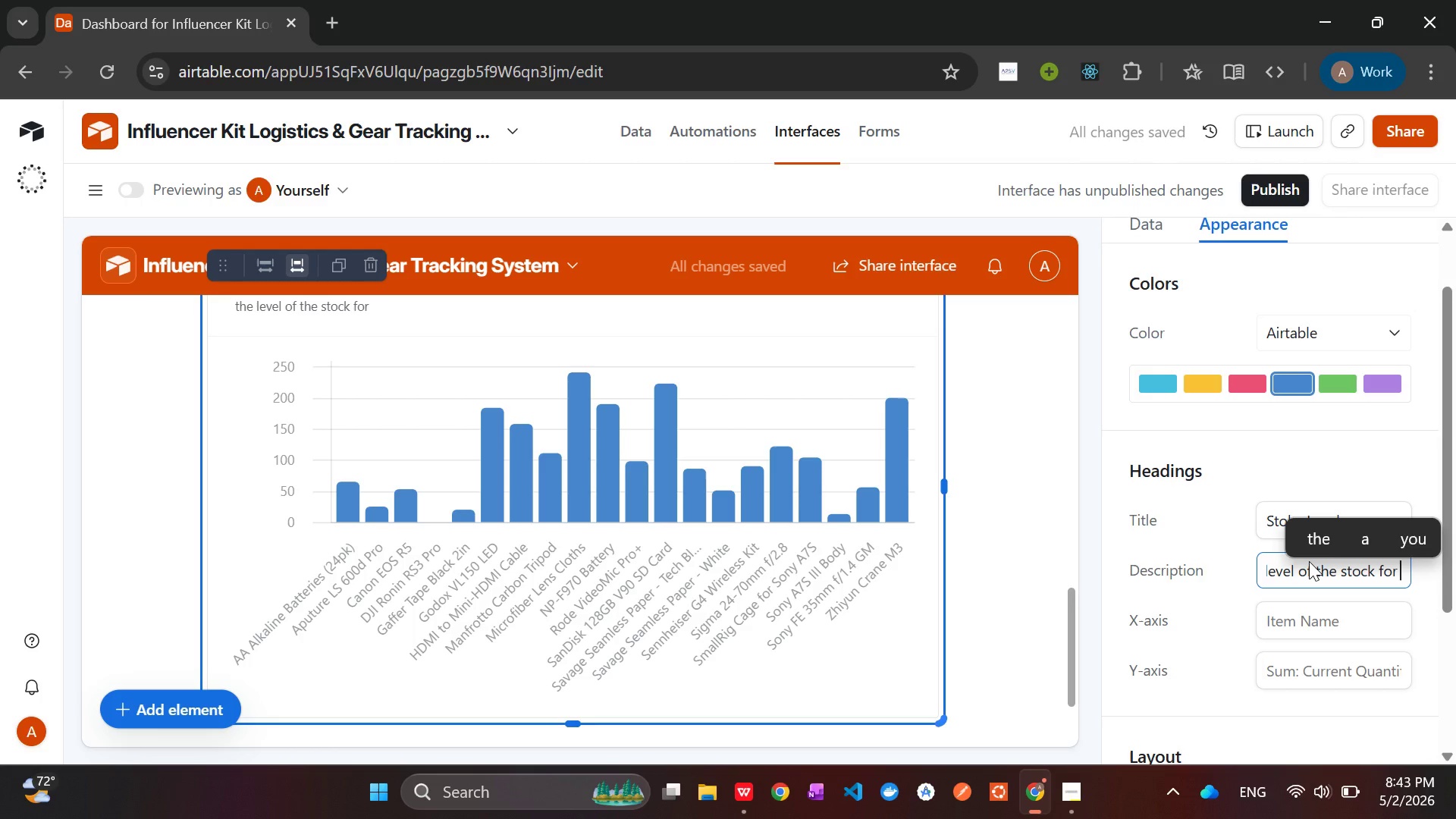 
type(ech )
 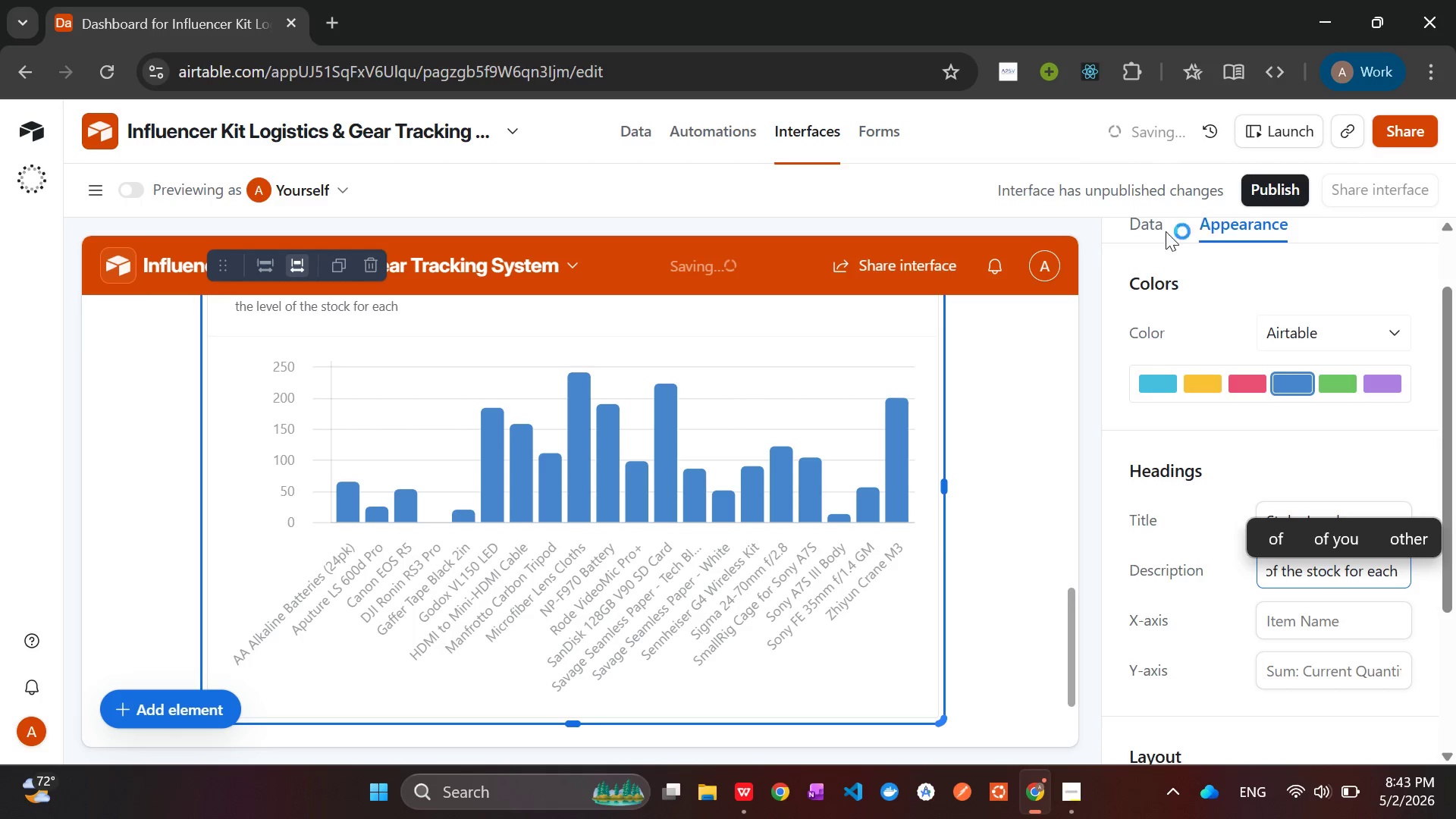 
left_click([1153, 231])
 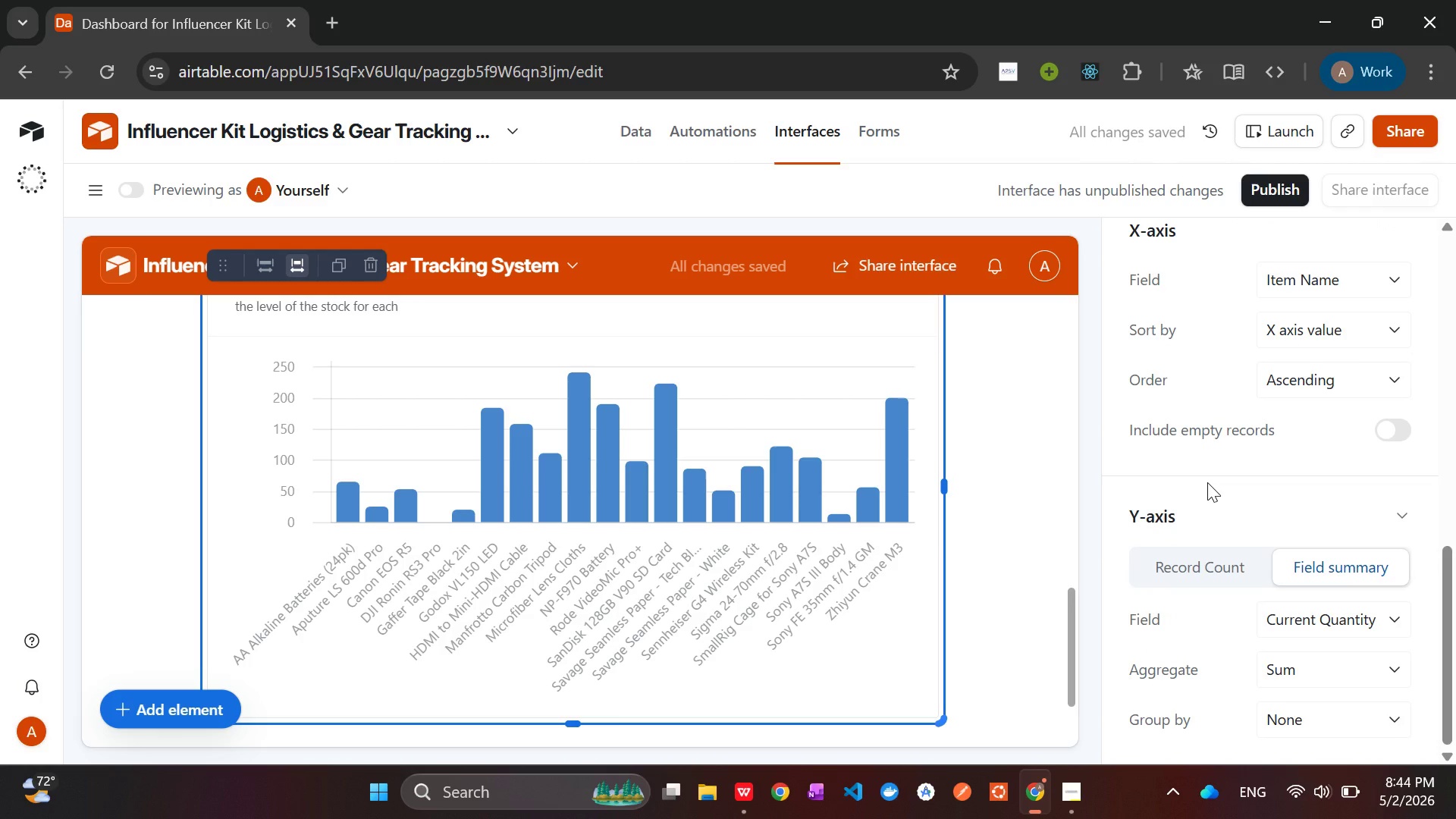 
wait(9.64)
 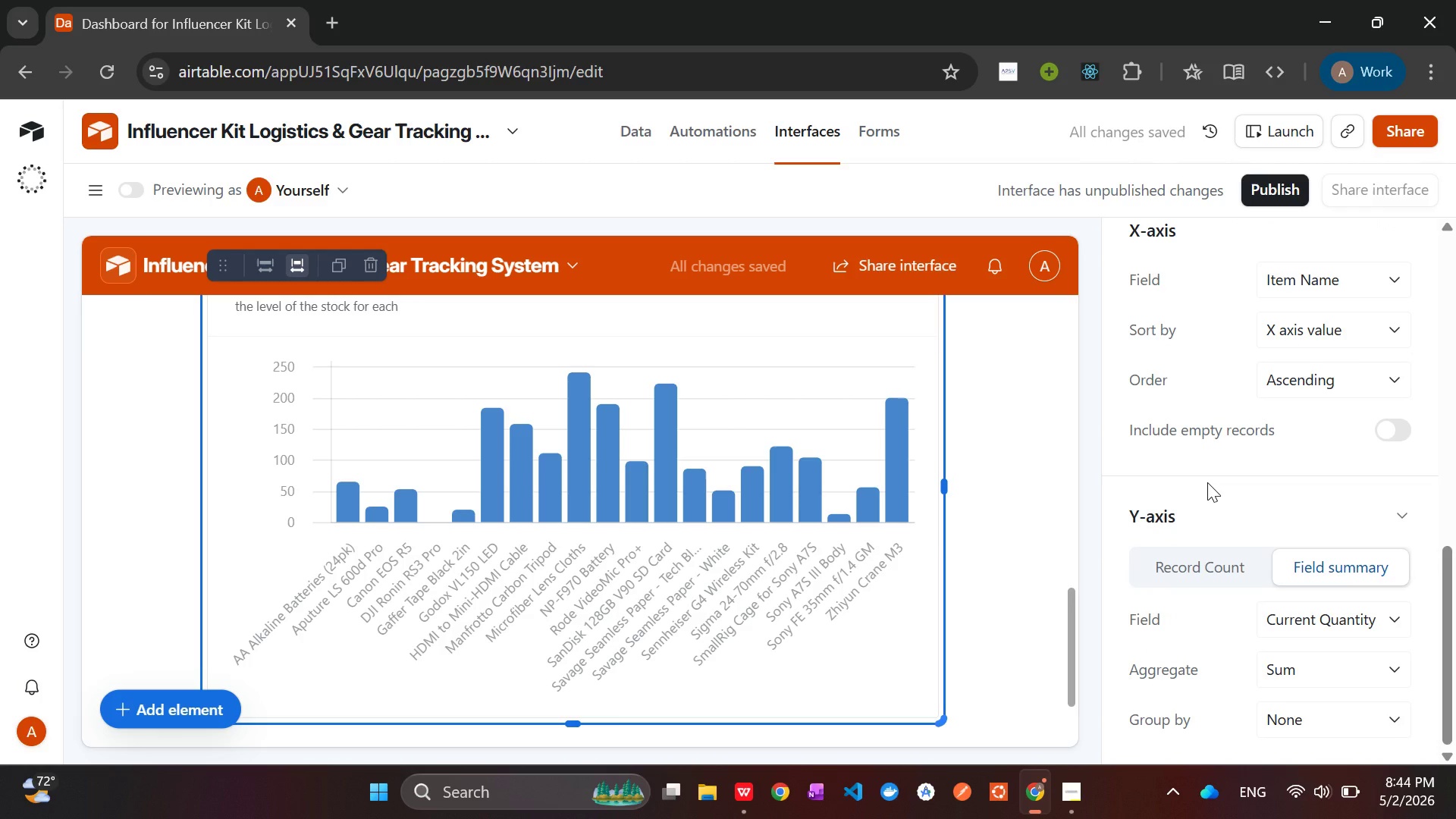 
left_click([1248, 494])
 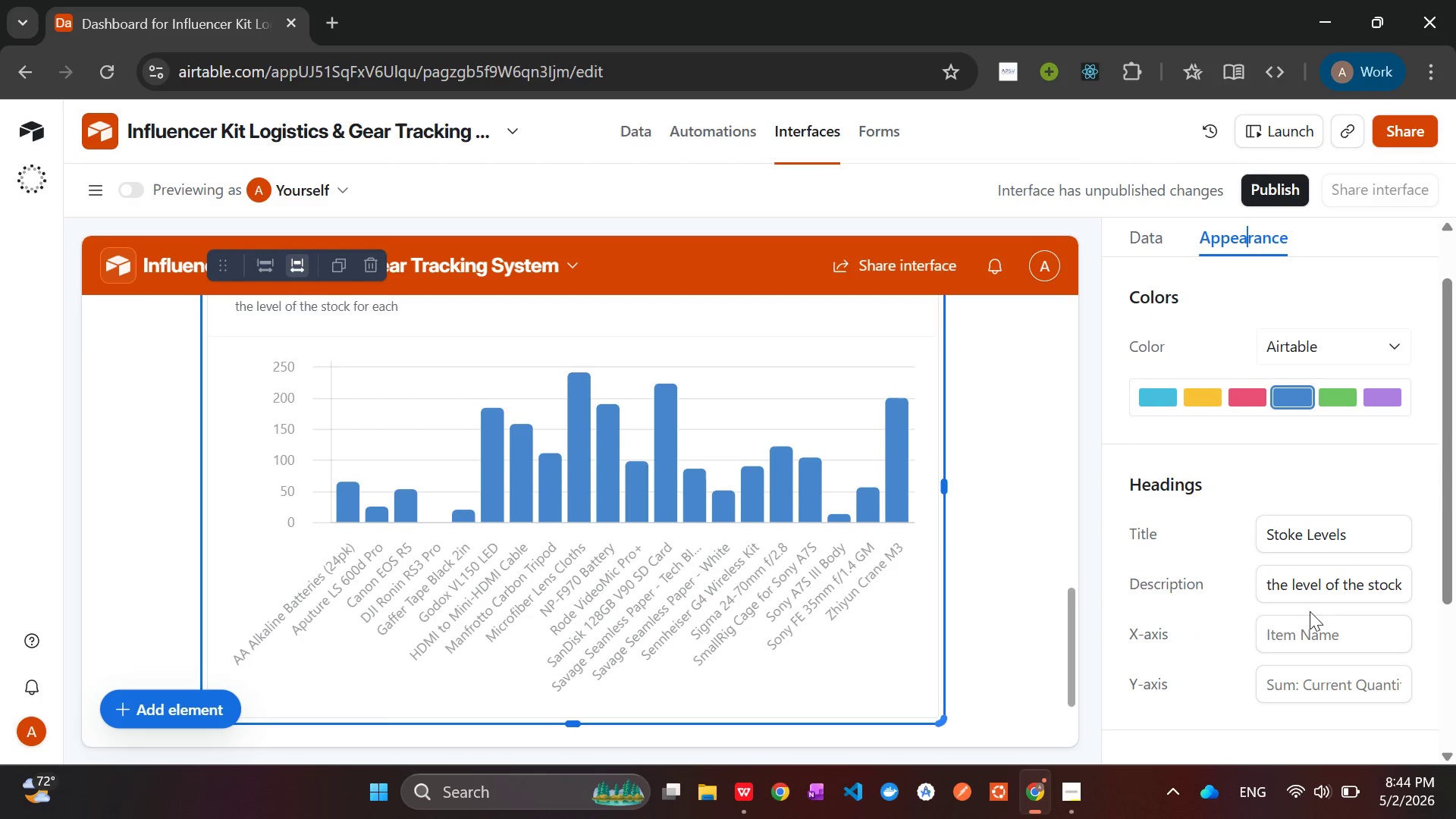 
left_click([1348, 588])
 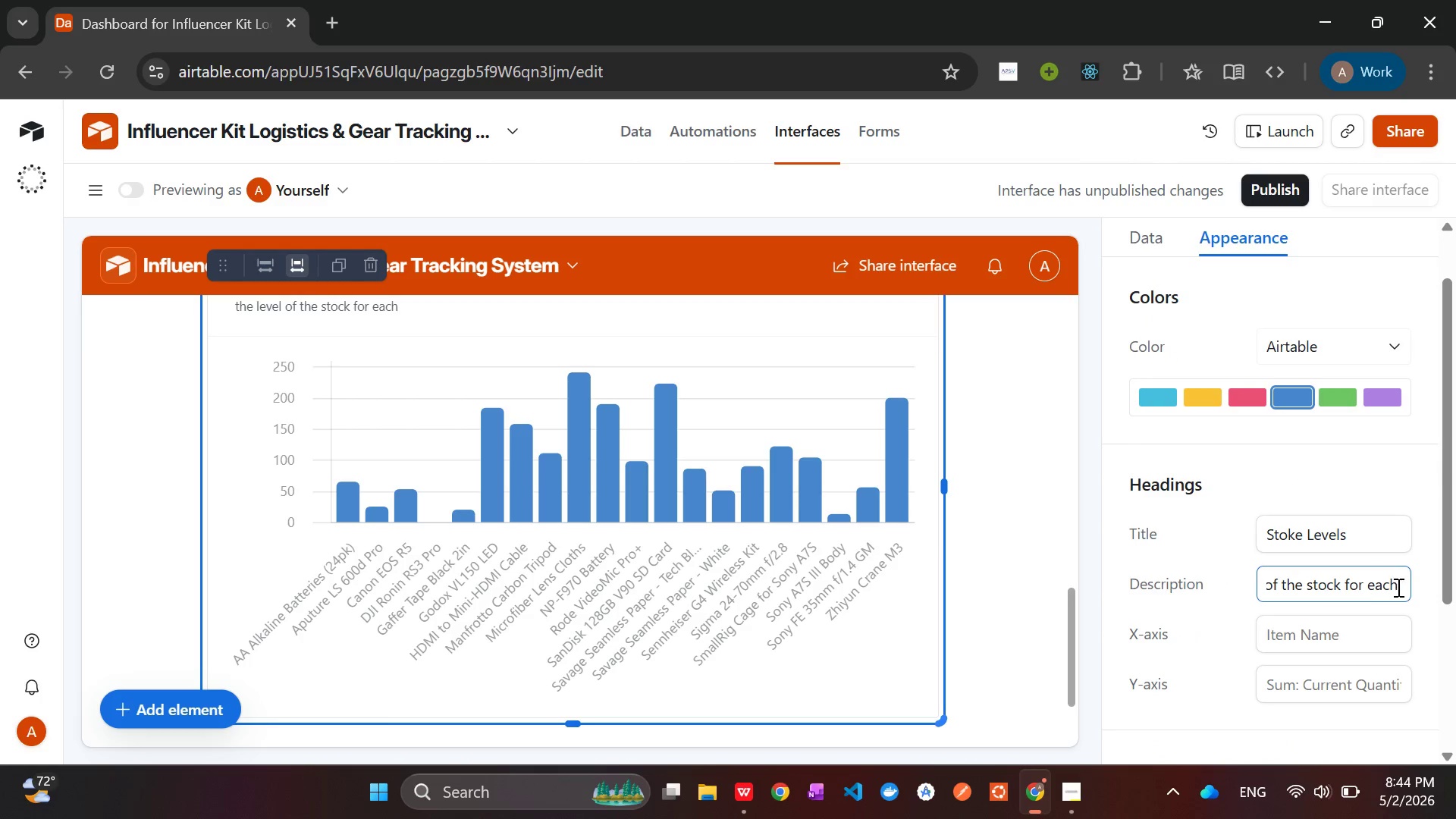 
left_click([1401, 587])
 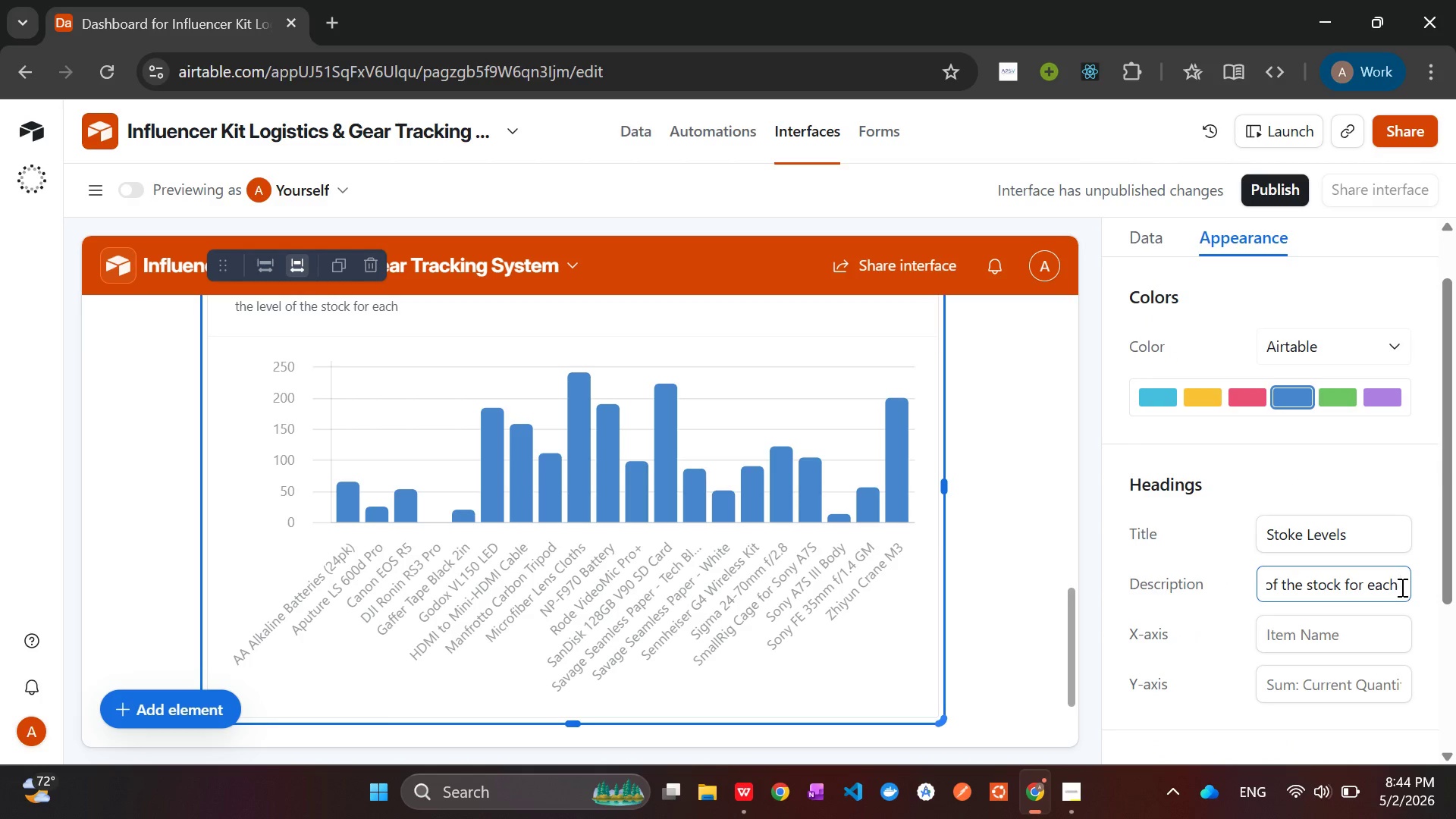 
type( Items)
 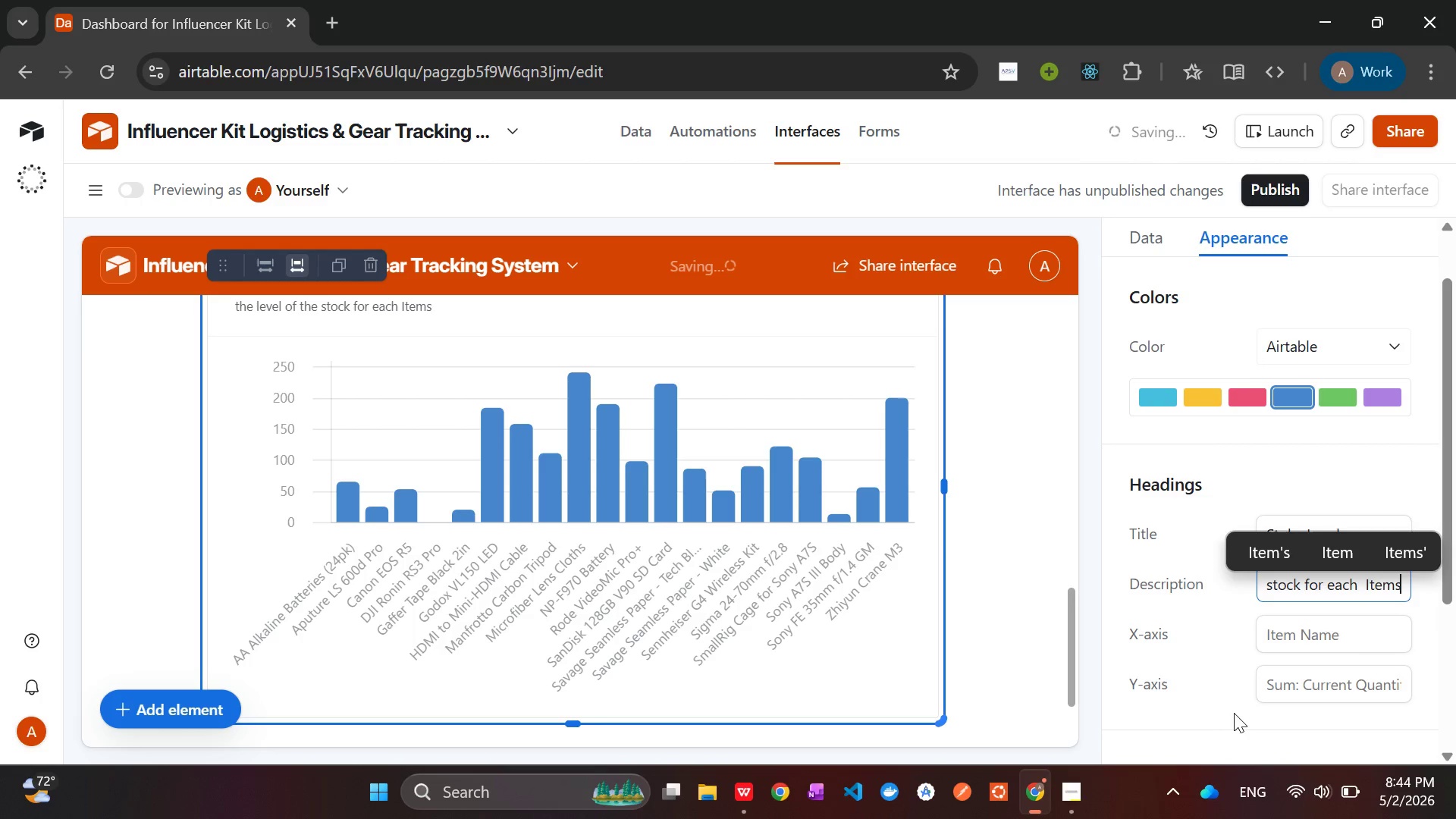 
left_click([1235, 715])
 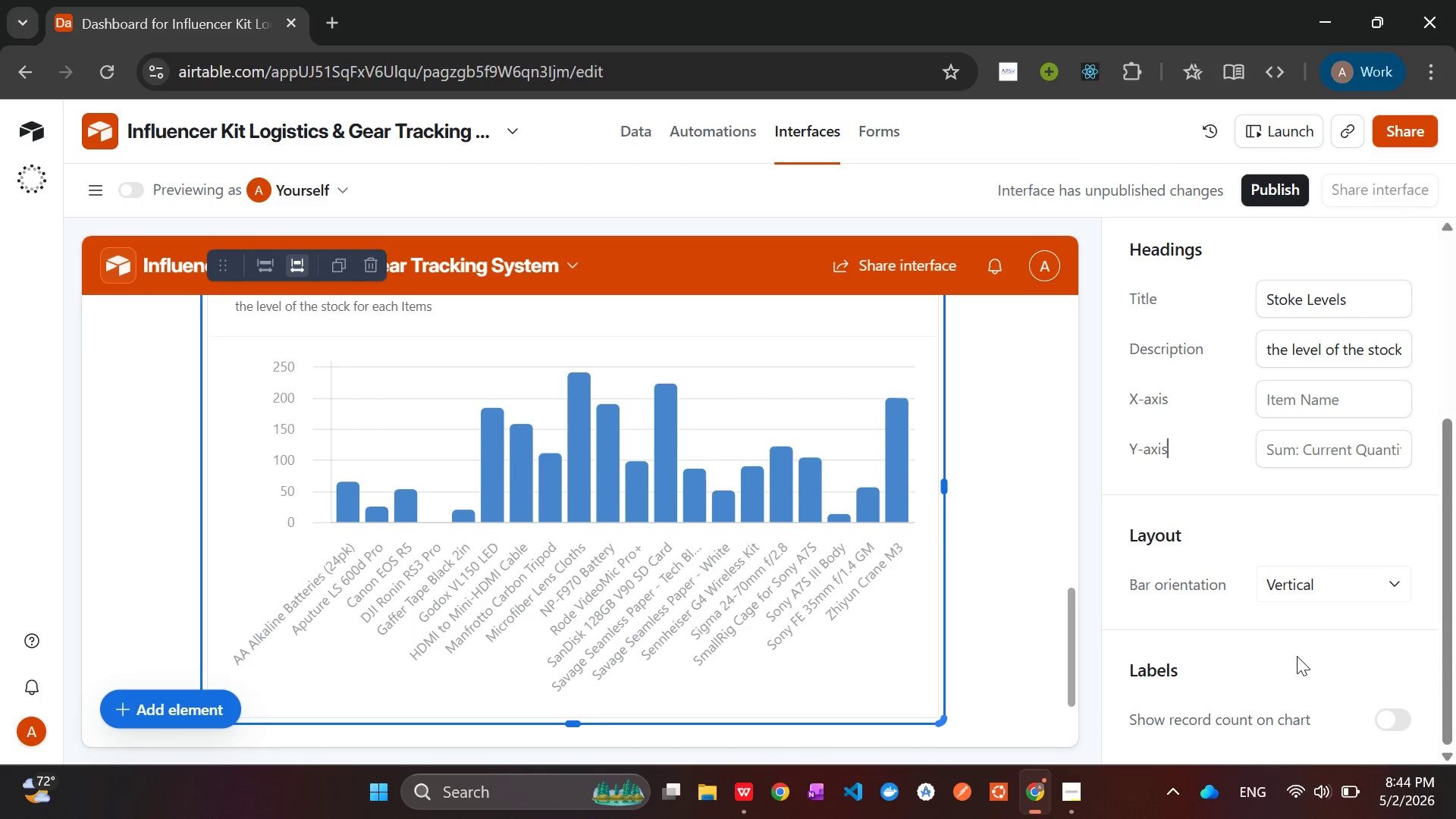 
wait(7.03)
 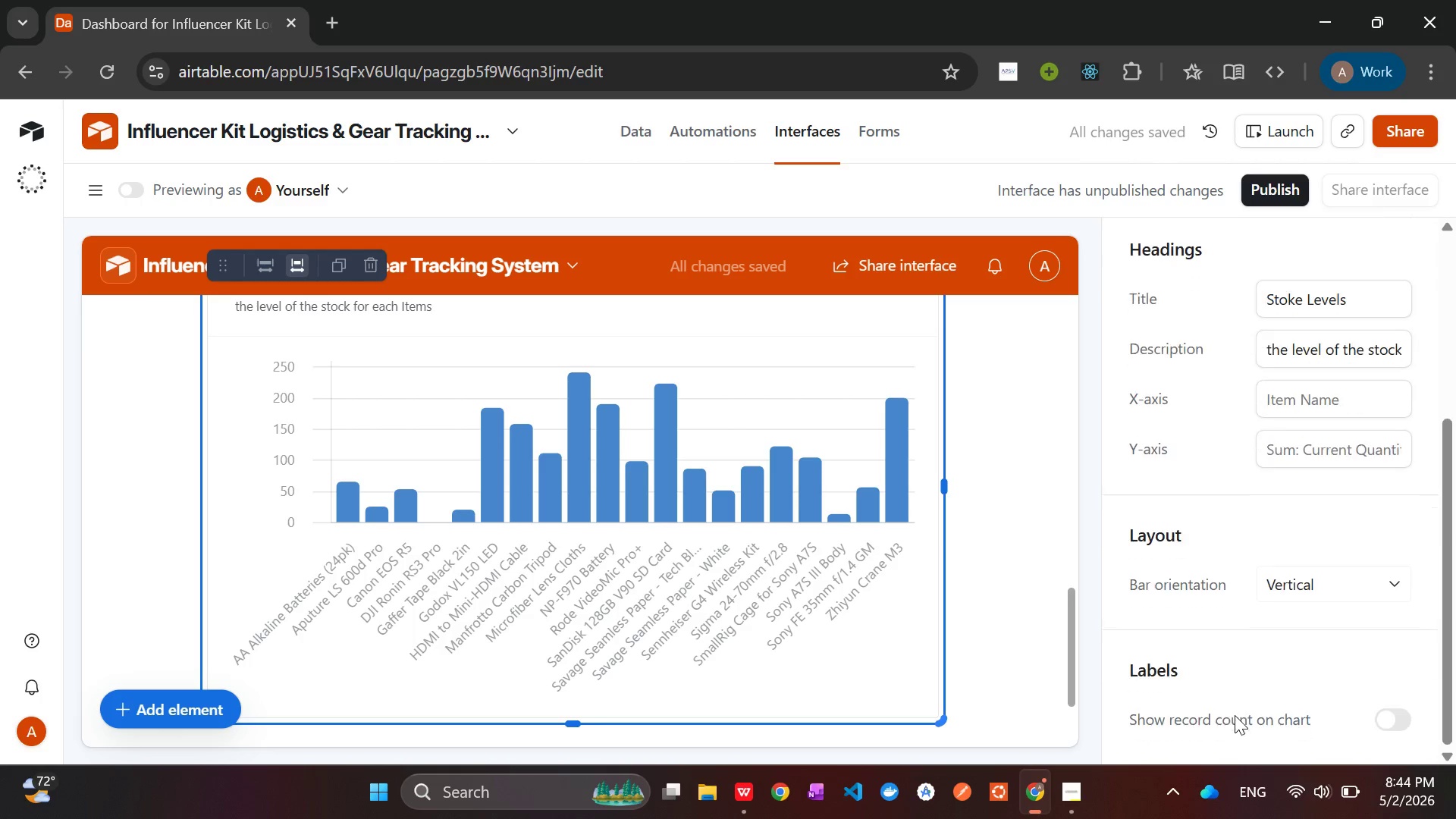 
left_click([1396, 717])
 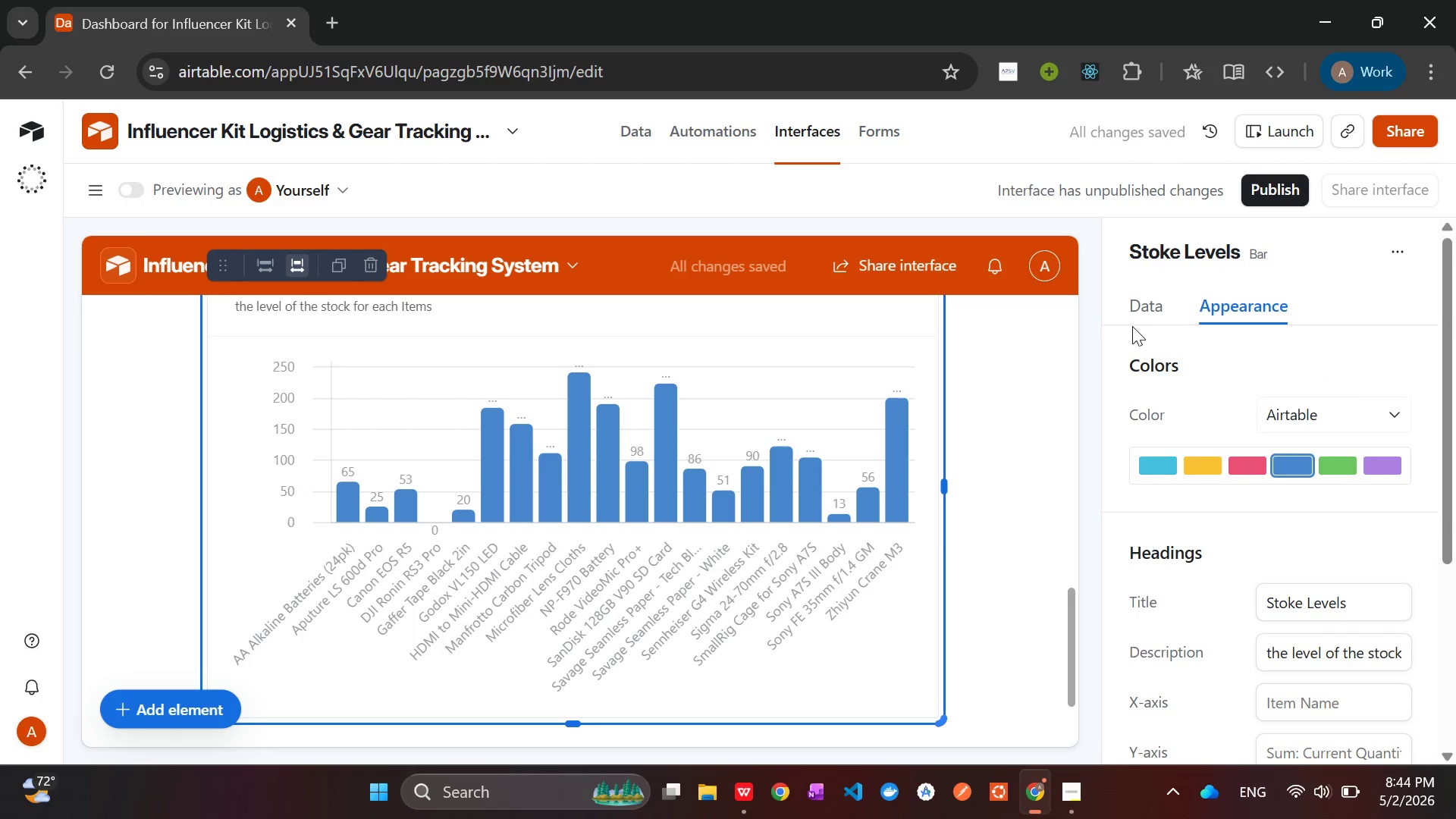 
wait(7.8)
 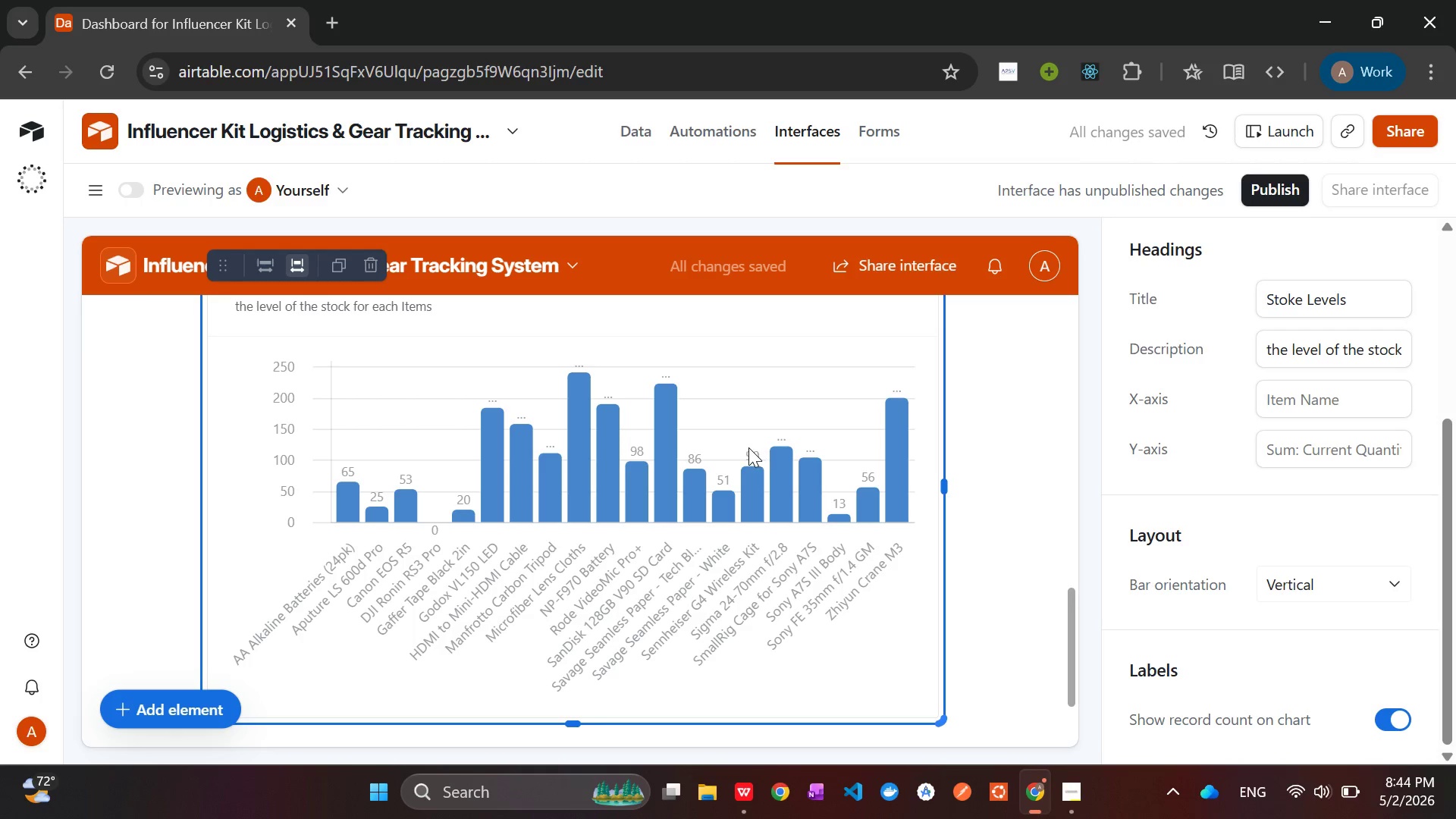 
left_click([1345, 461])
 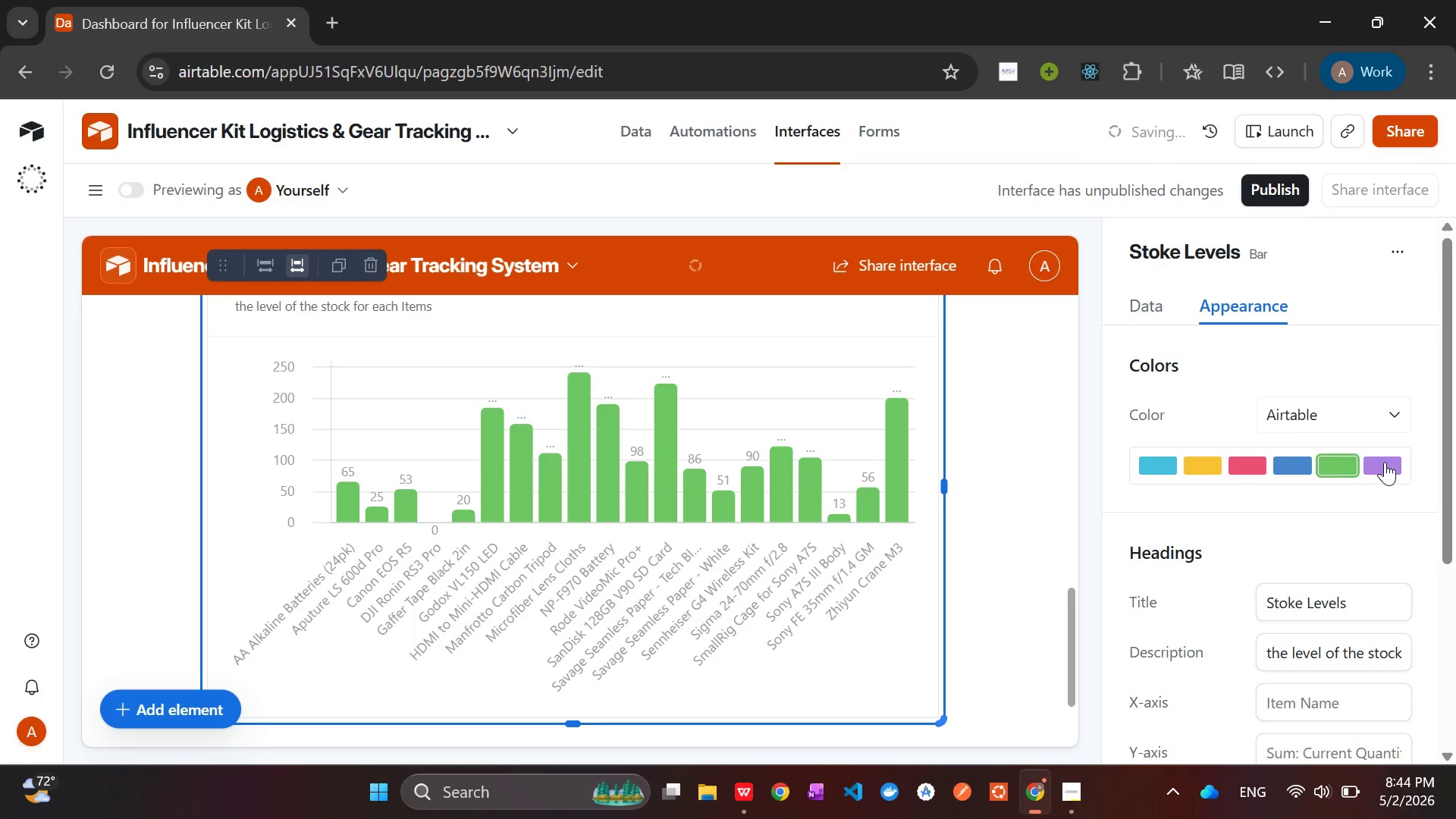 
left_click([1388, 462])
 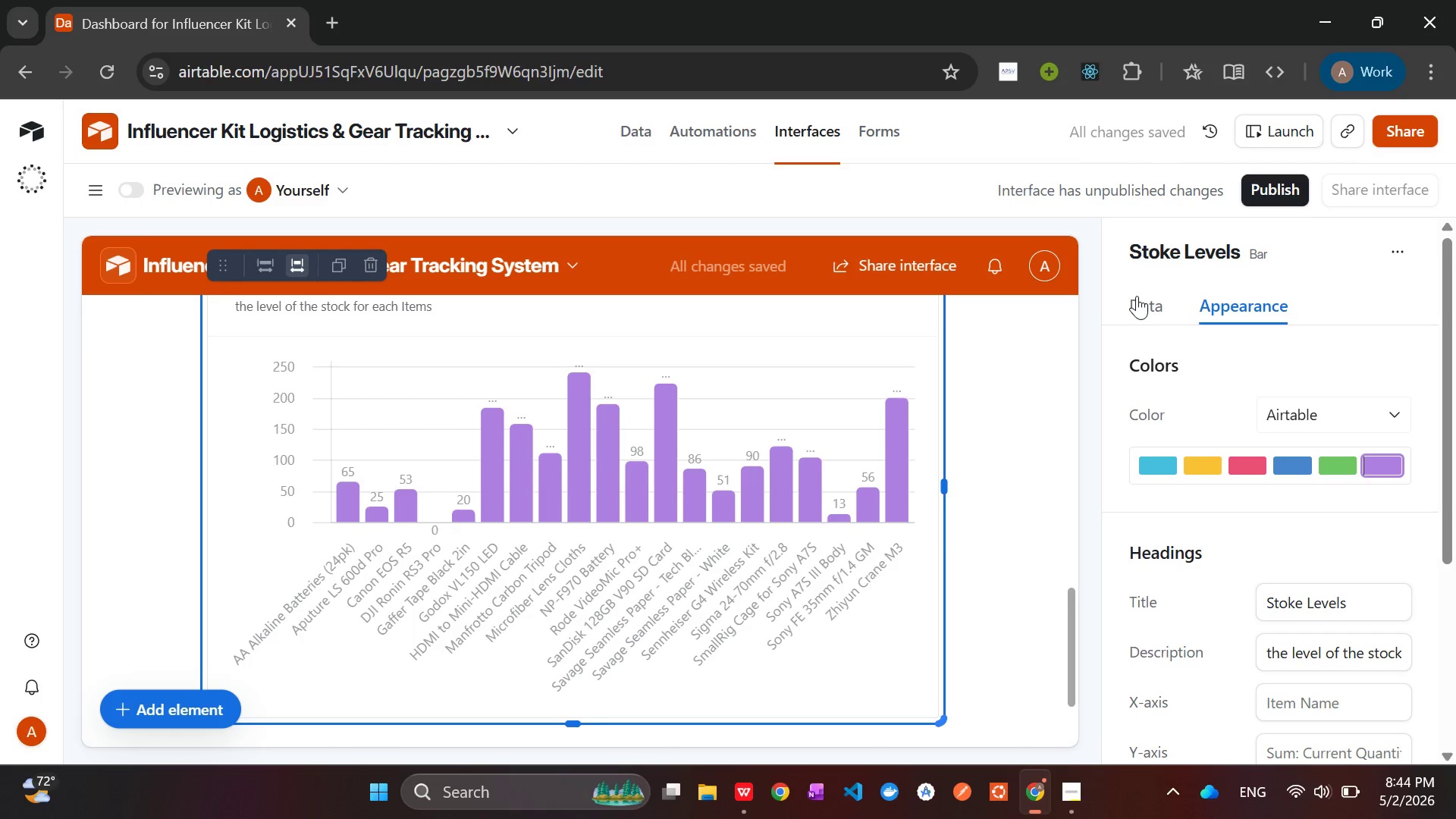 
wait(7.53)
 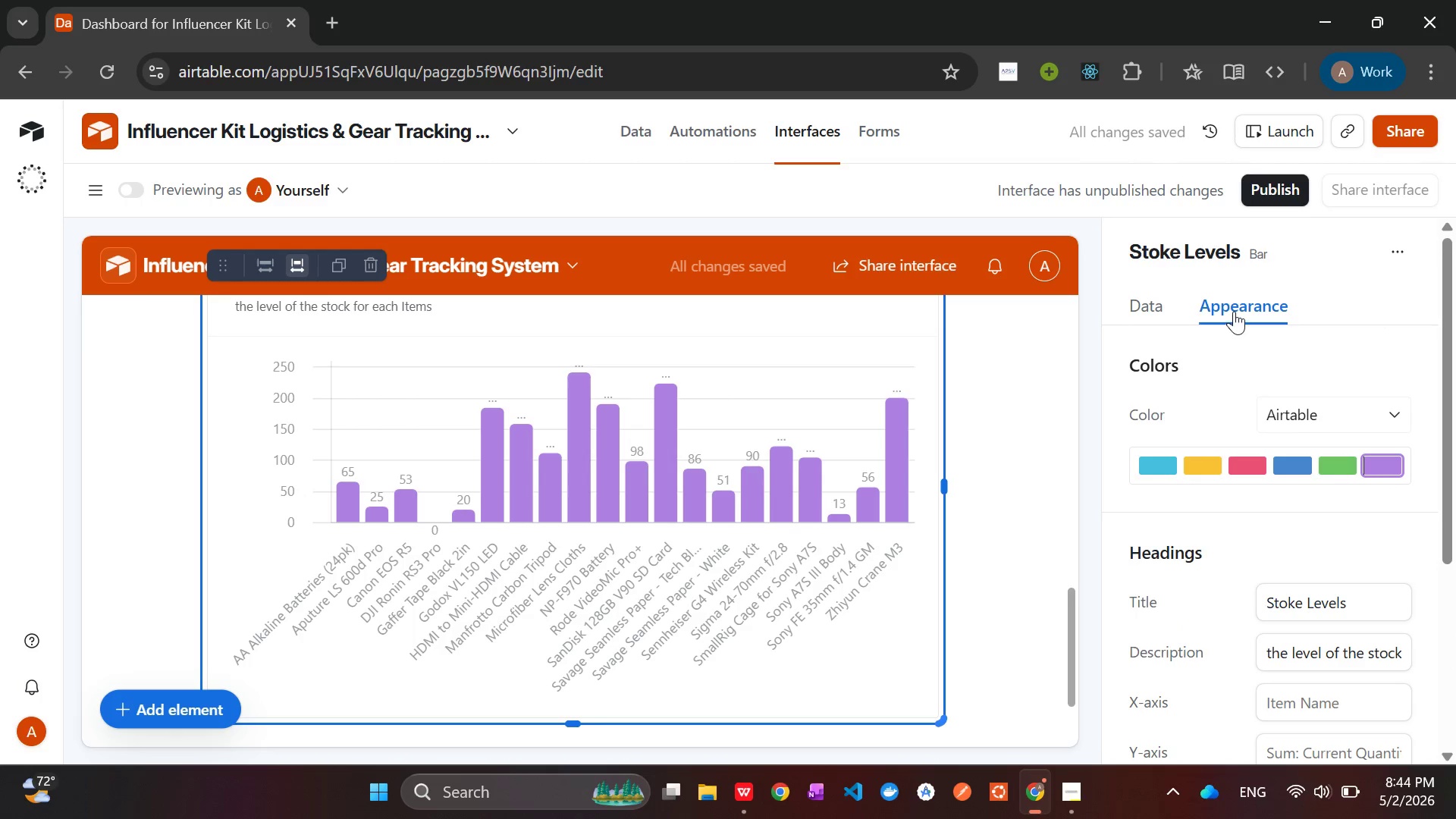 
left_click([1080, 796])